 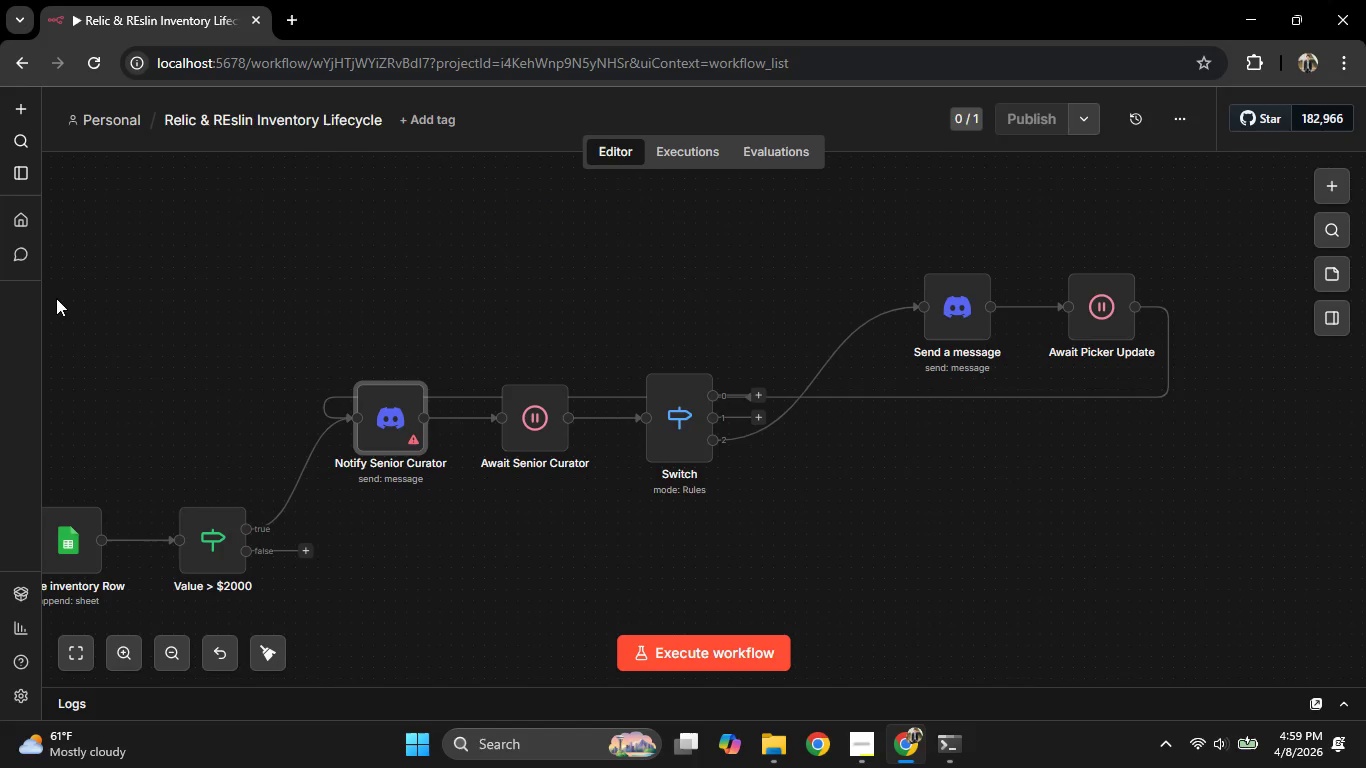 
double_click([531, 432])
 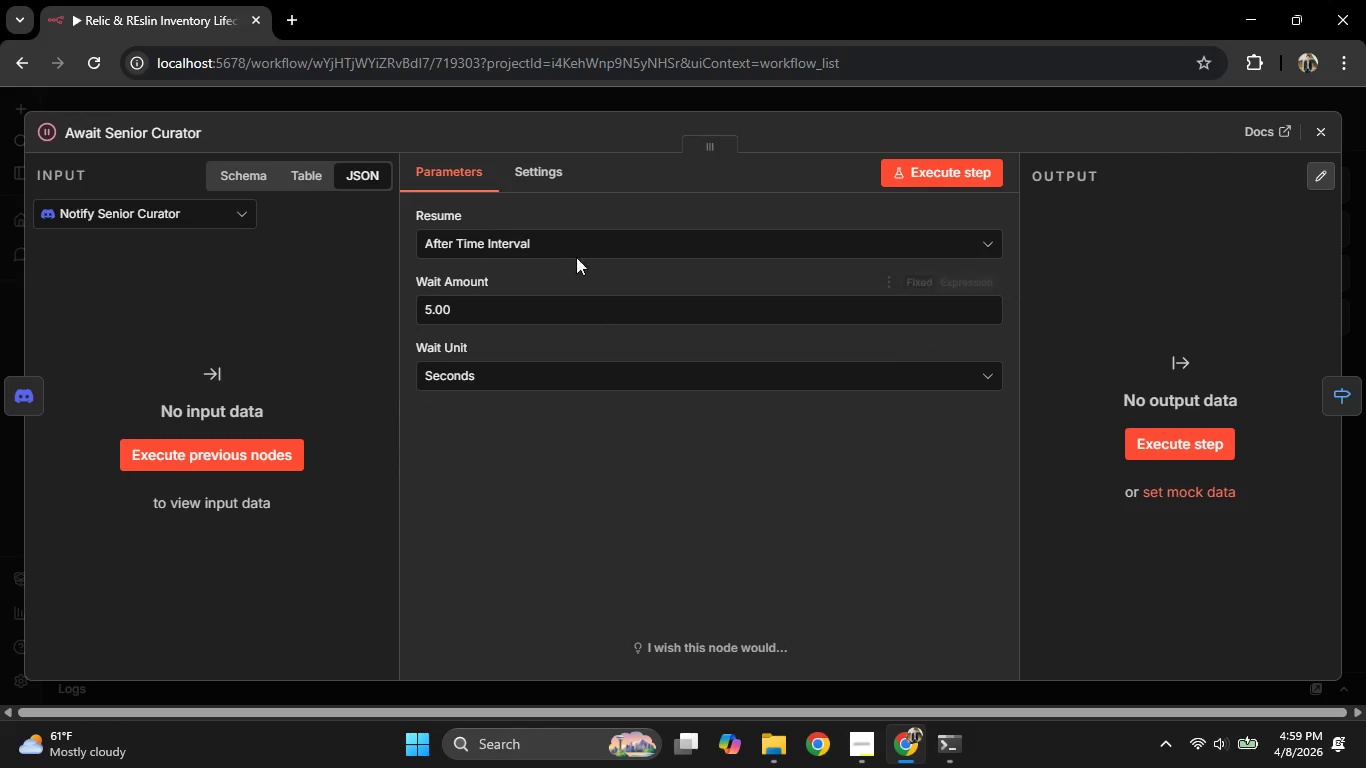 
left_click([562, 243])
 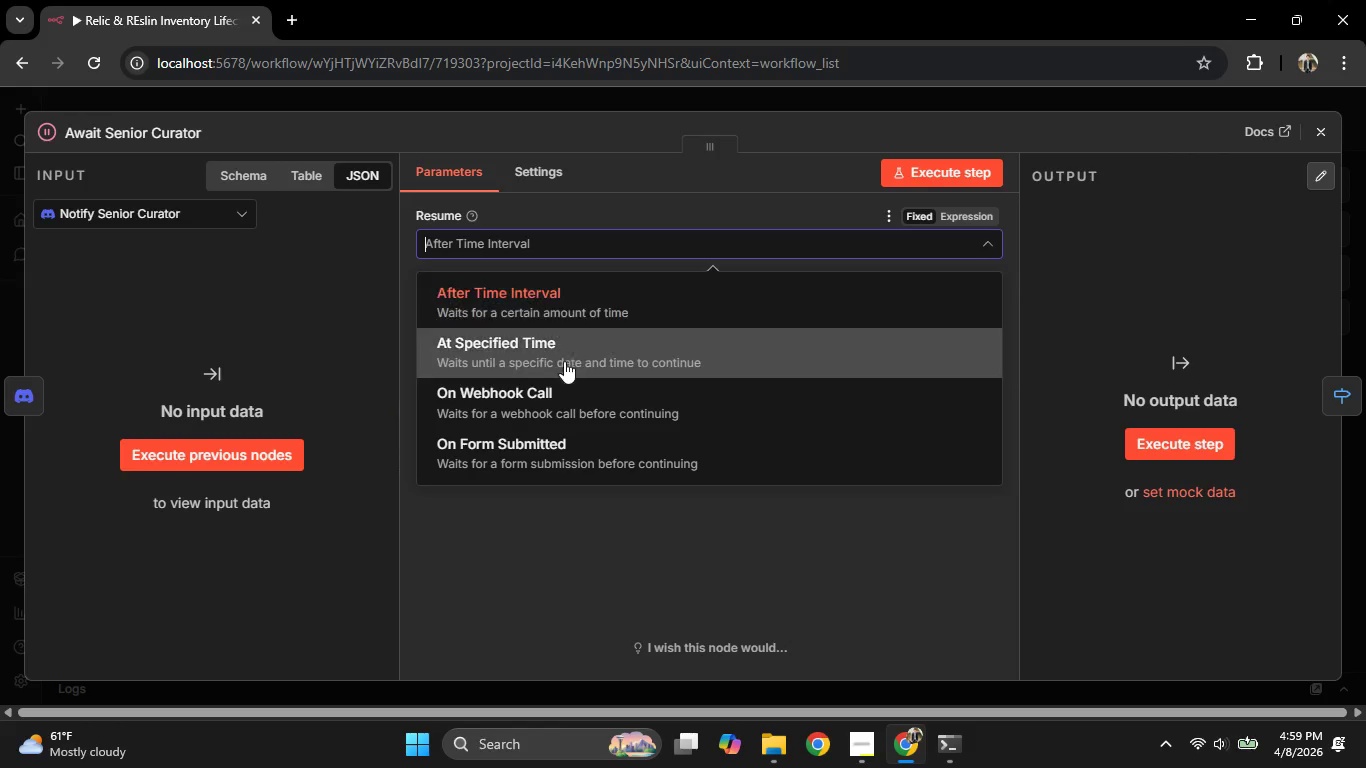 
left_click([558, 377])
 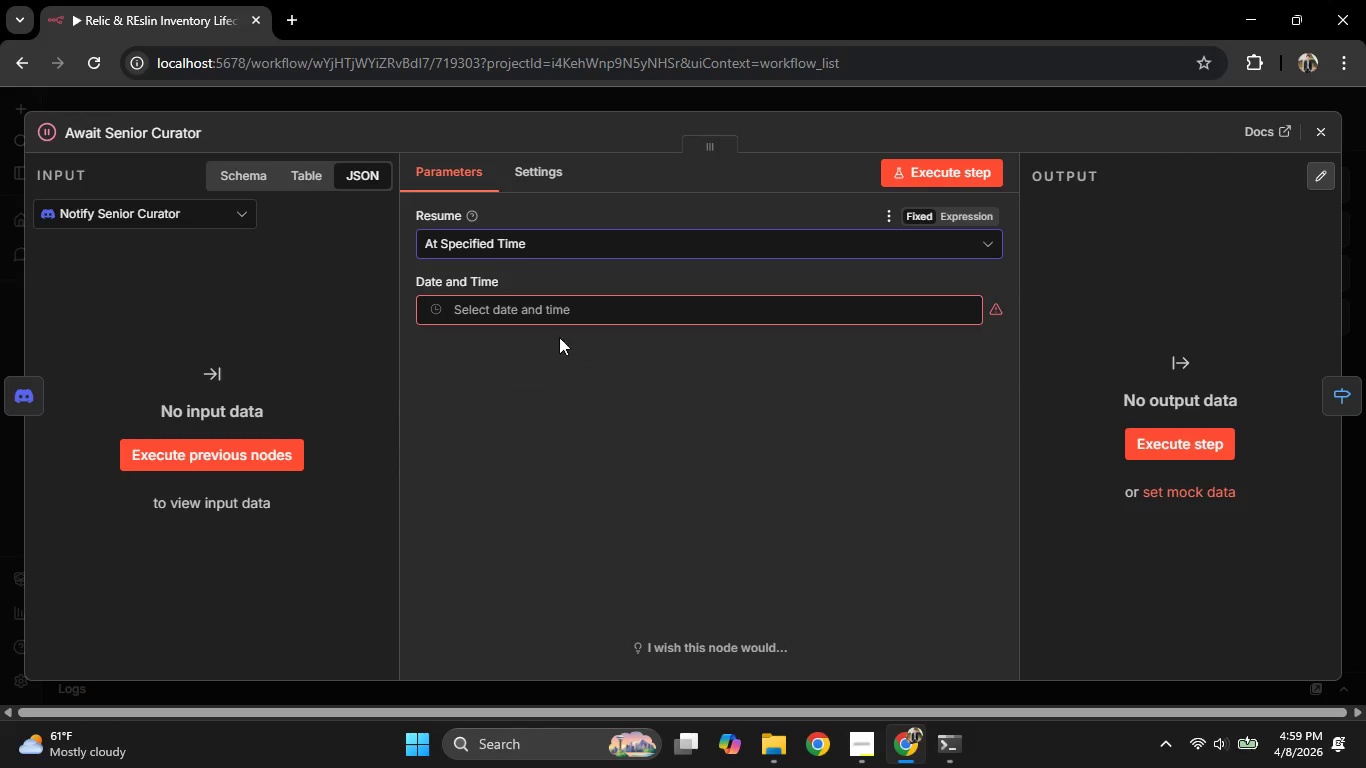 
left_click([547, 248])
 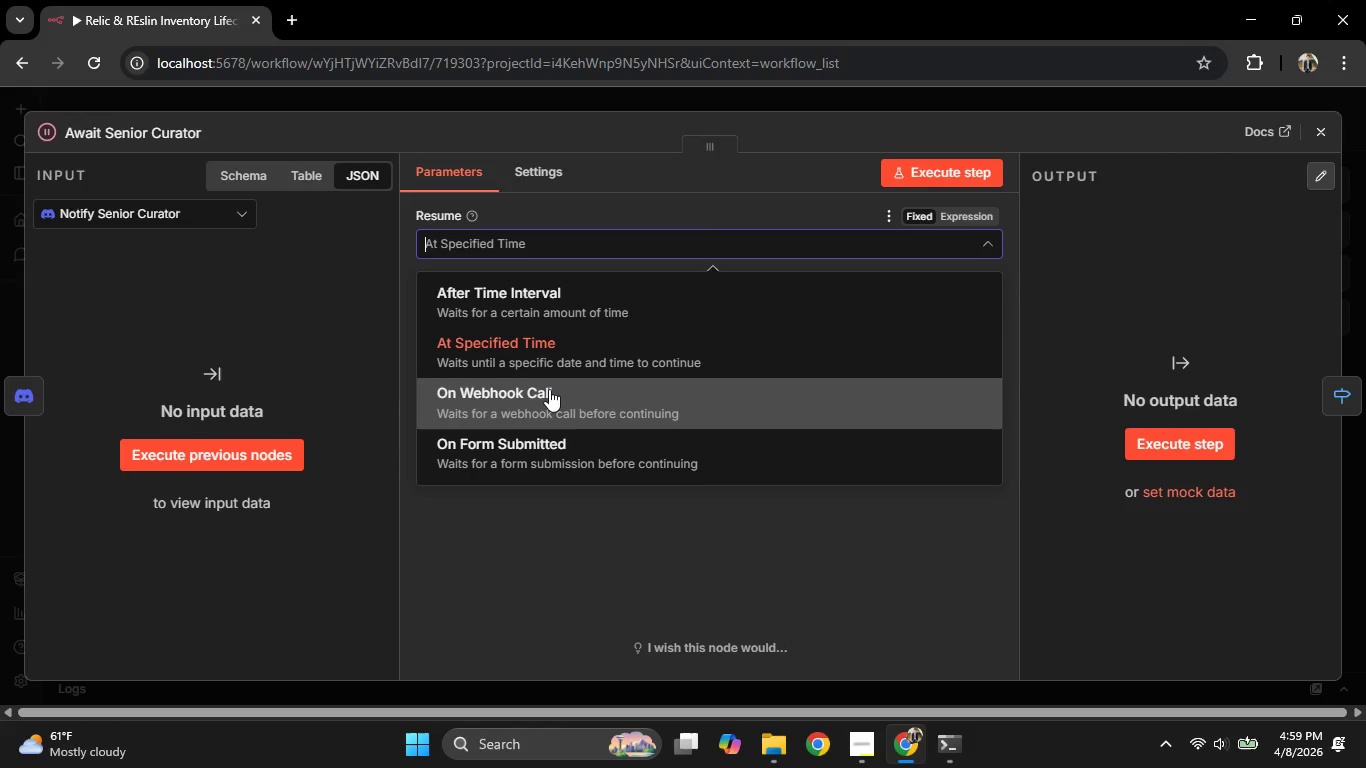 
left_click([549, 389])
 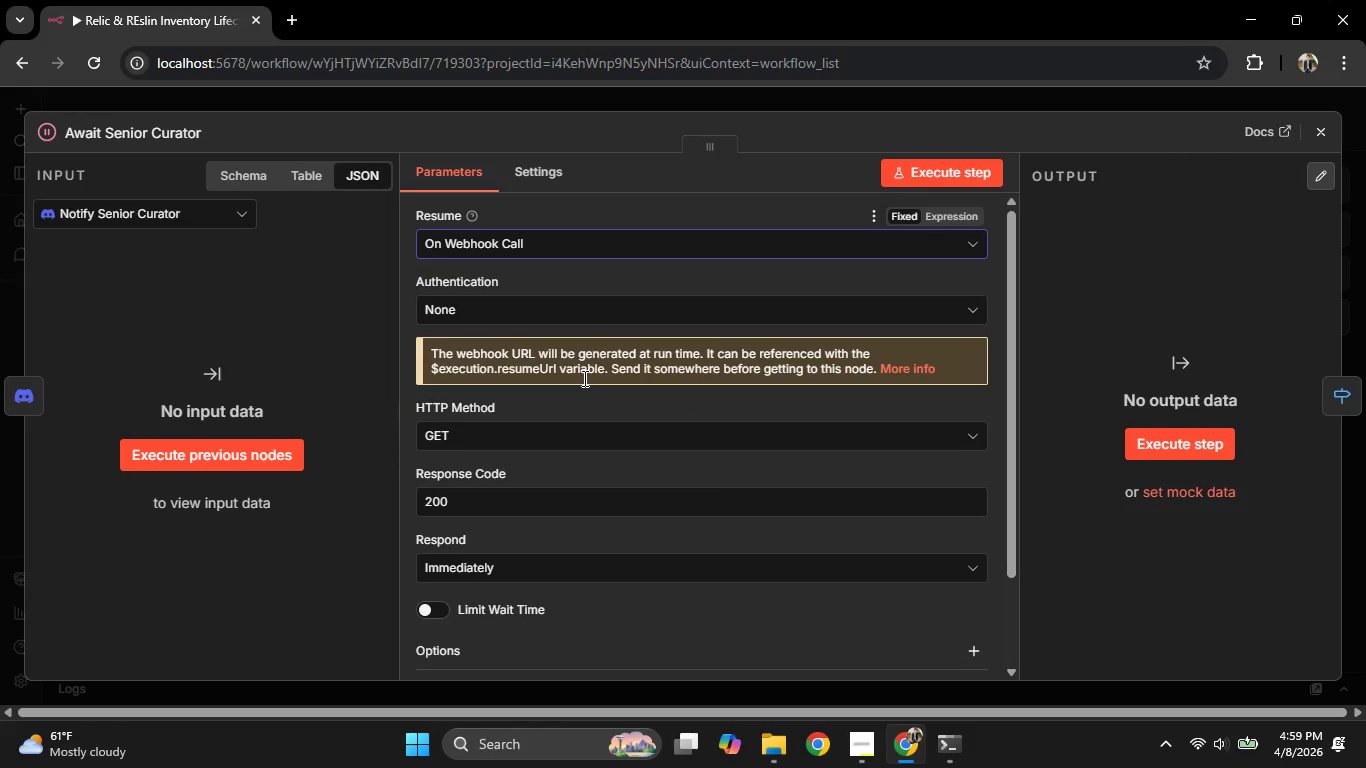 
scroll: coordinate [583, 386], scroll_direction: down, amount: 3.0
 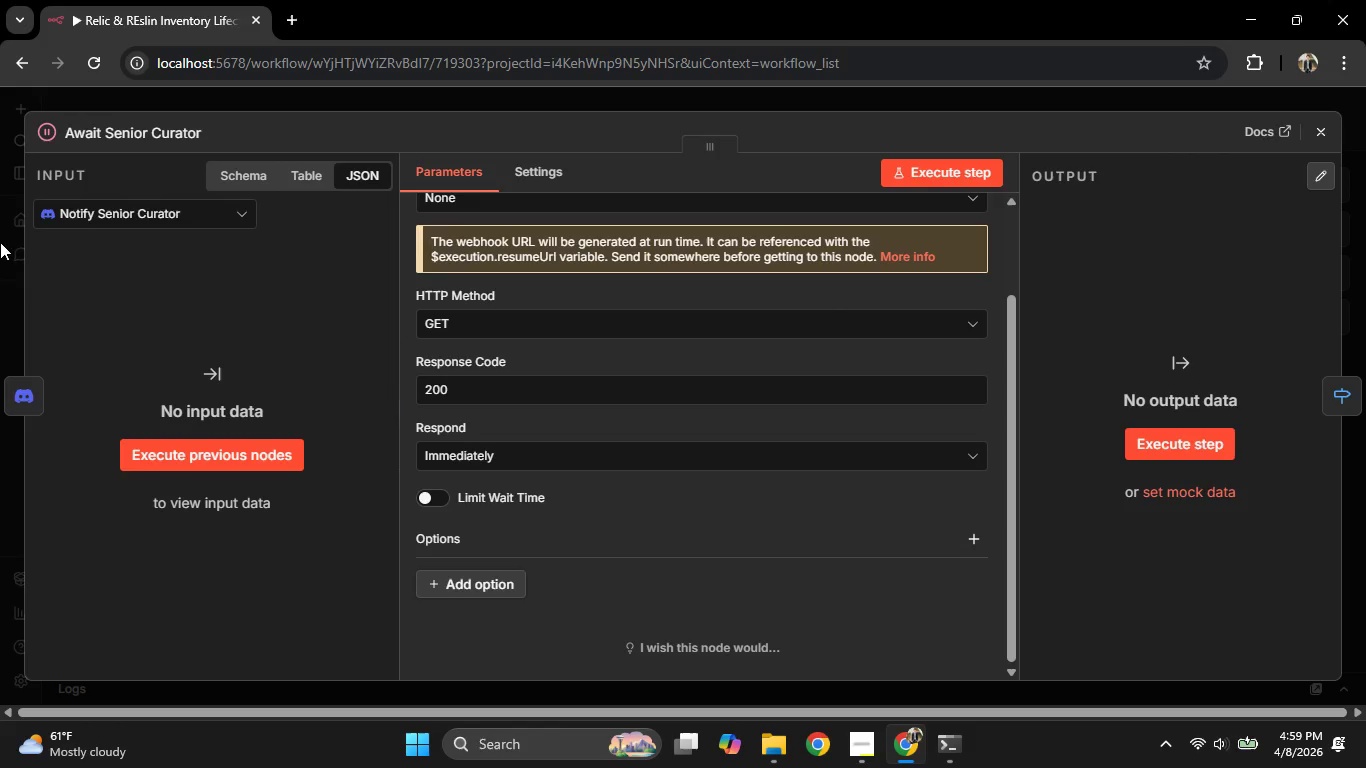 
left_click([0, 243])
 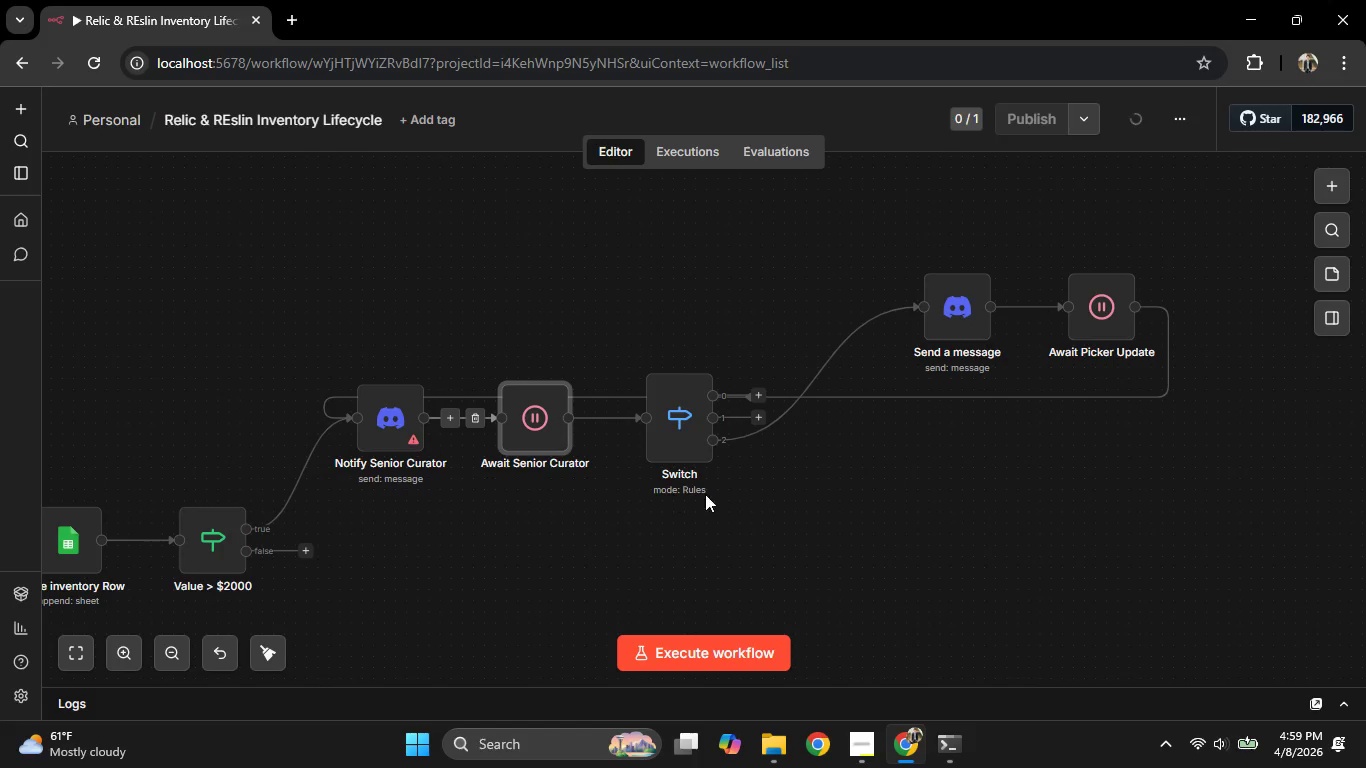 
scroll: coordinate [713, 490], scroll_direction: down, amount: 1.0
 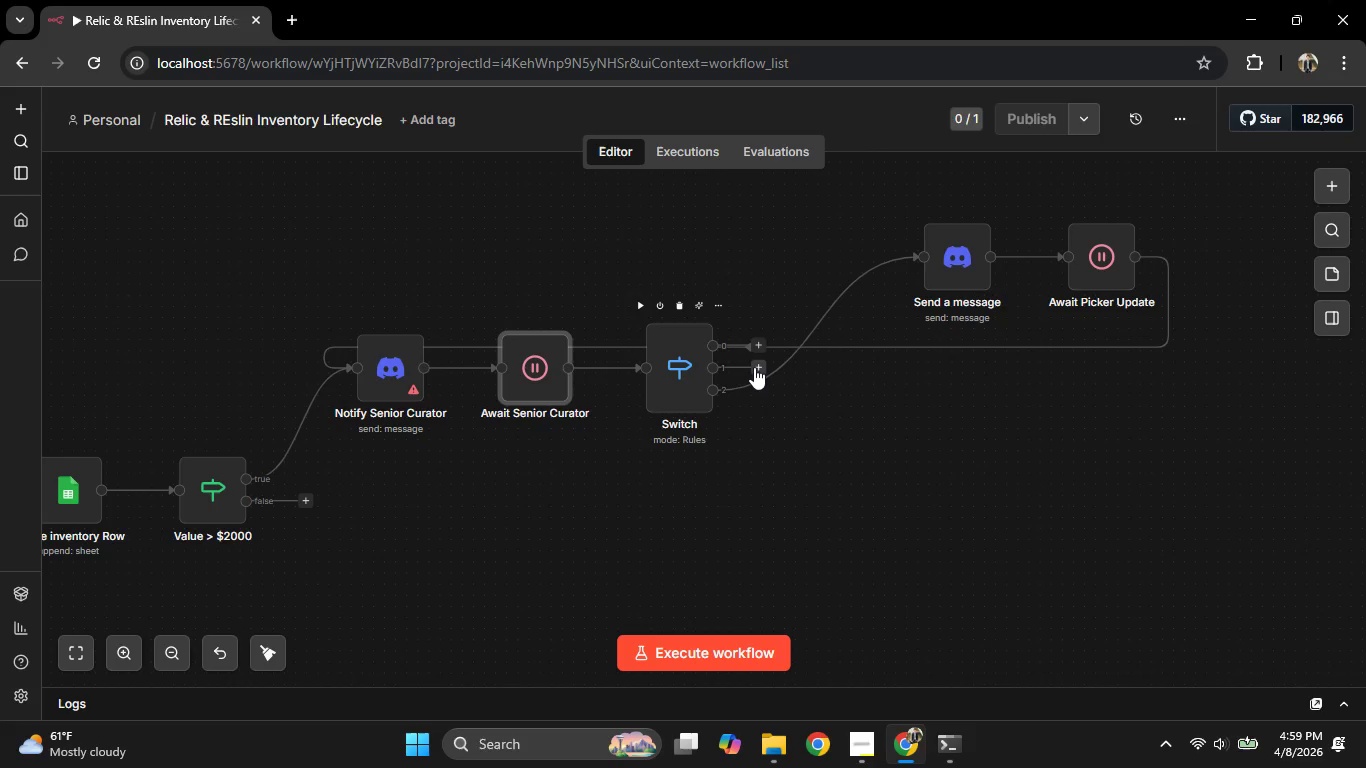 
left_click([754, 367])
 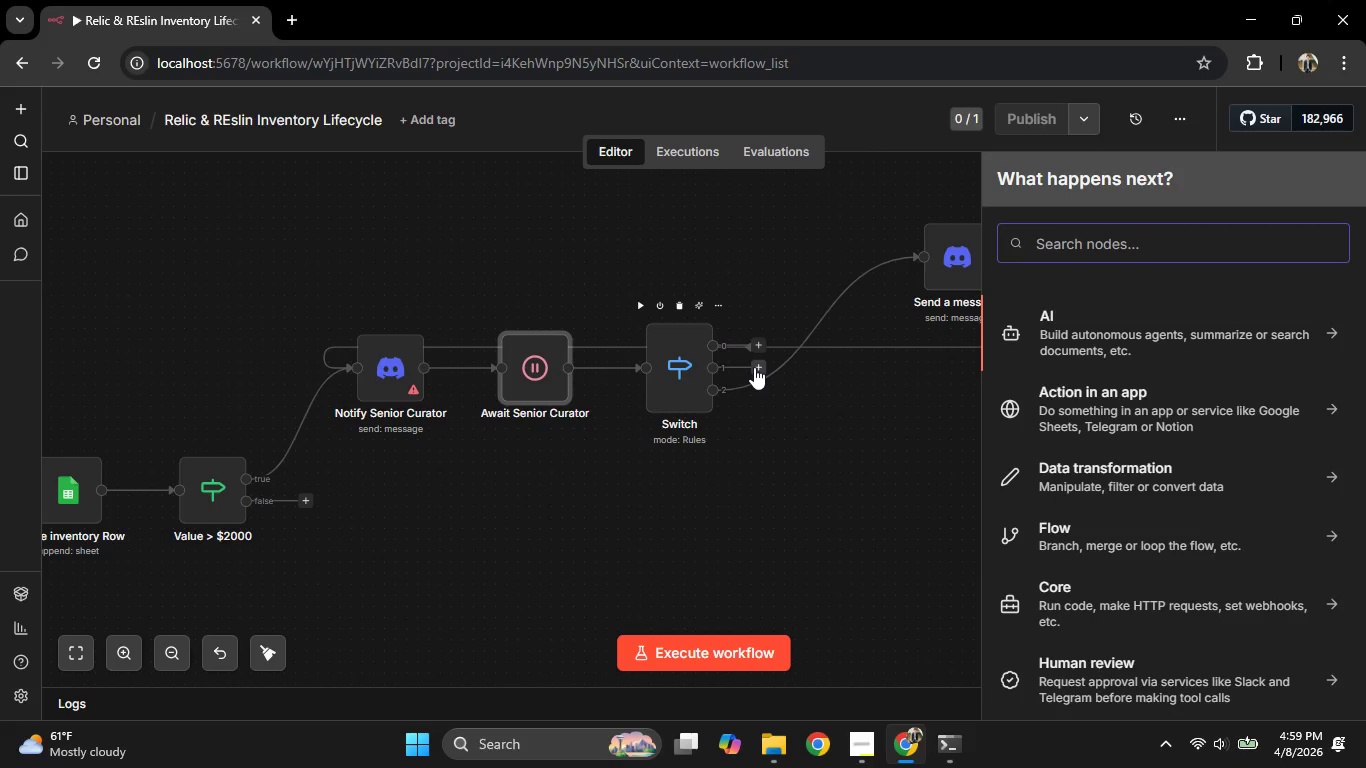 
key(G)
 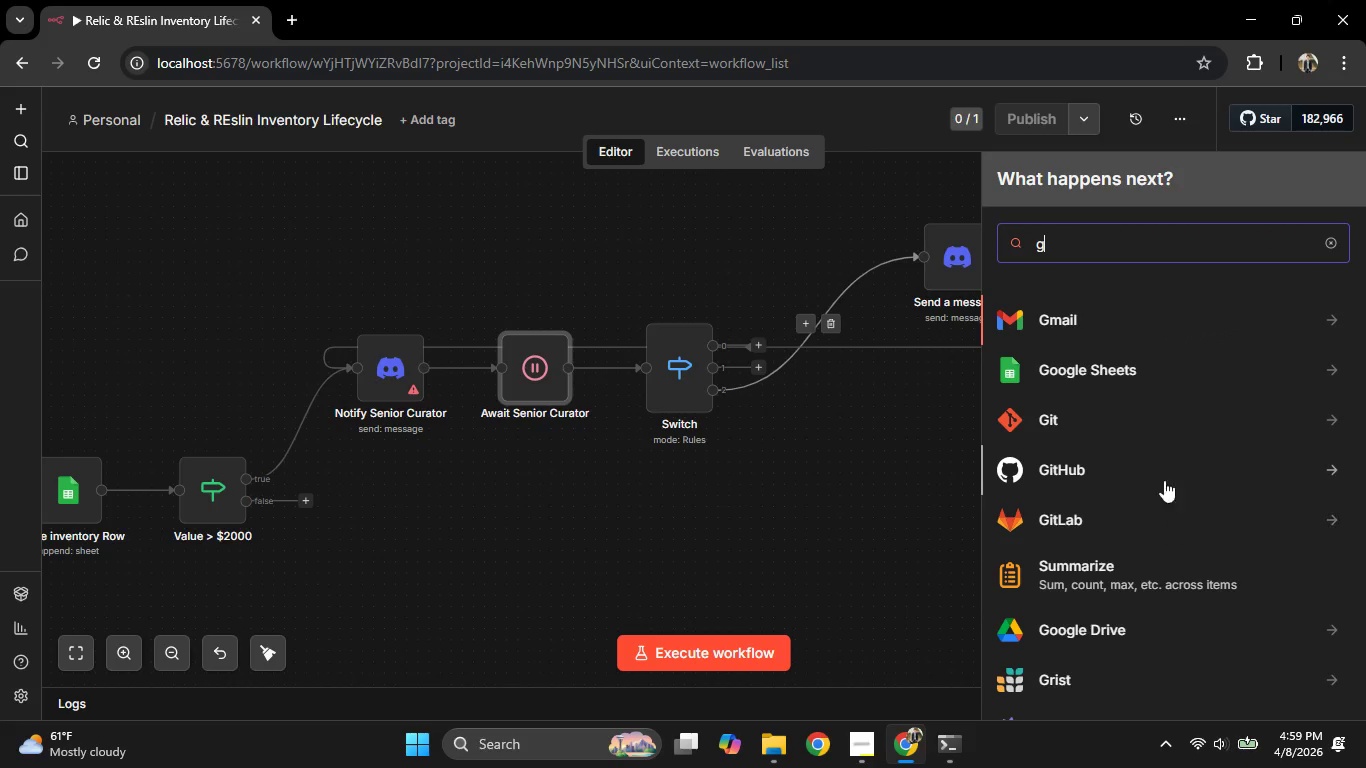 
left_click([1076, 375])
 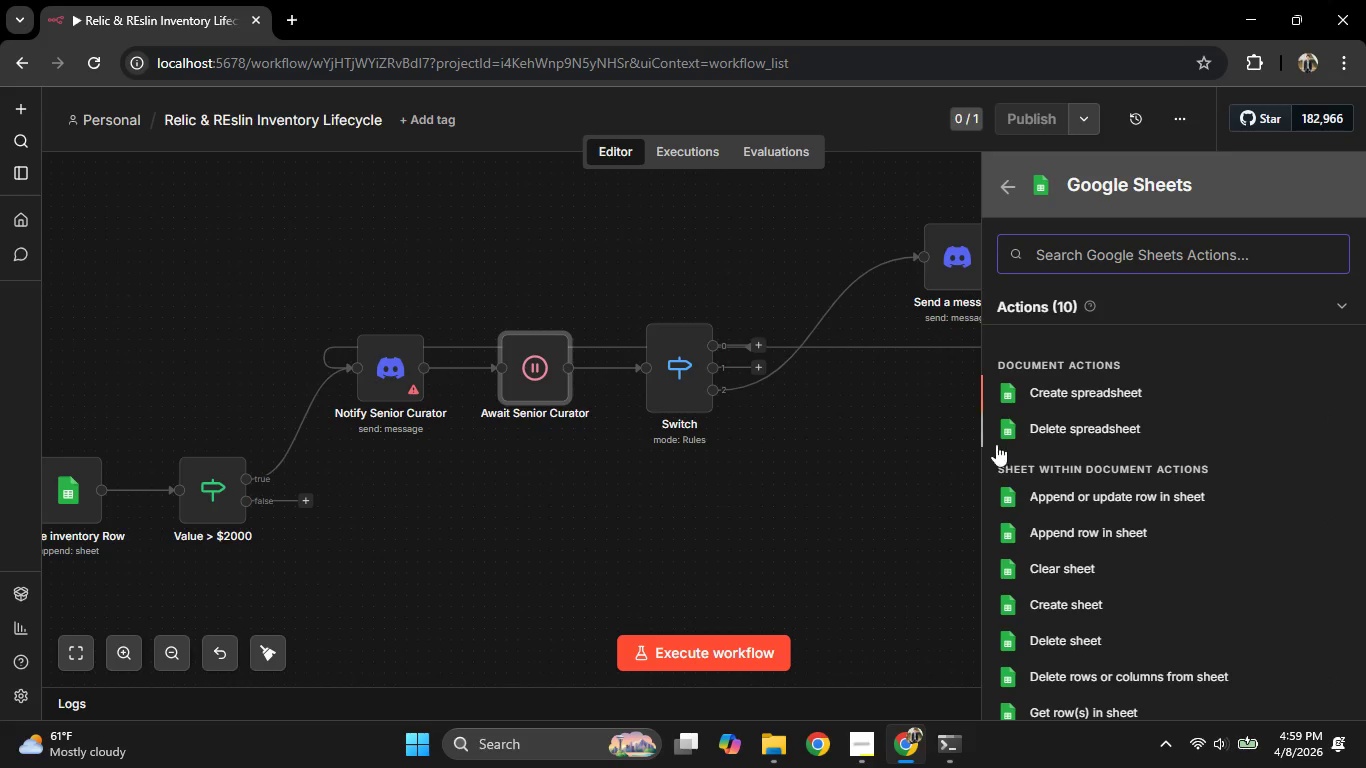 
scroll: coordinate [1135, 446], scroll_direction: down, amount: 2.0
 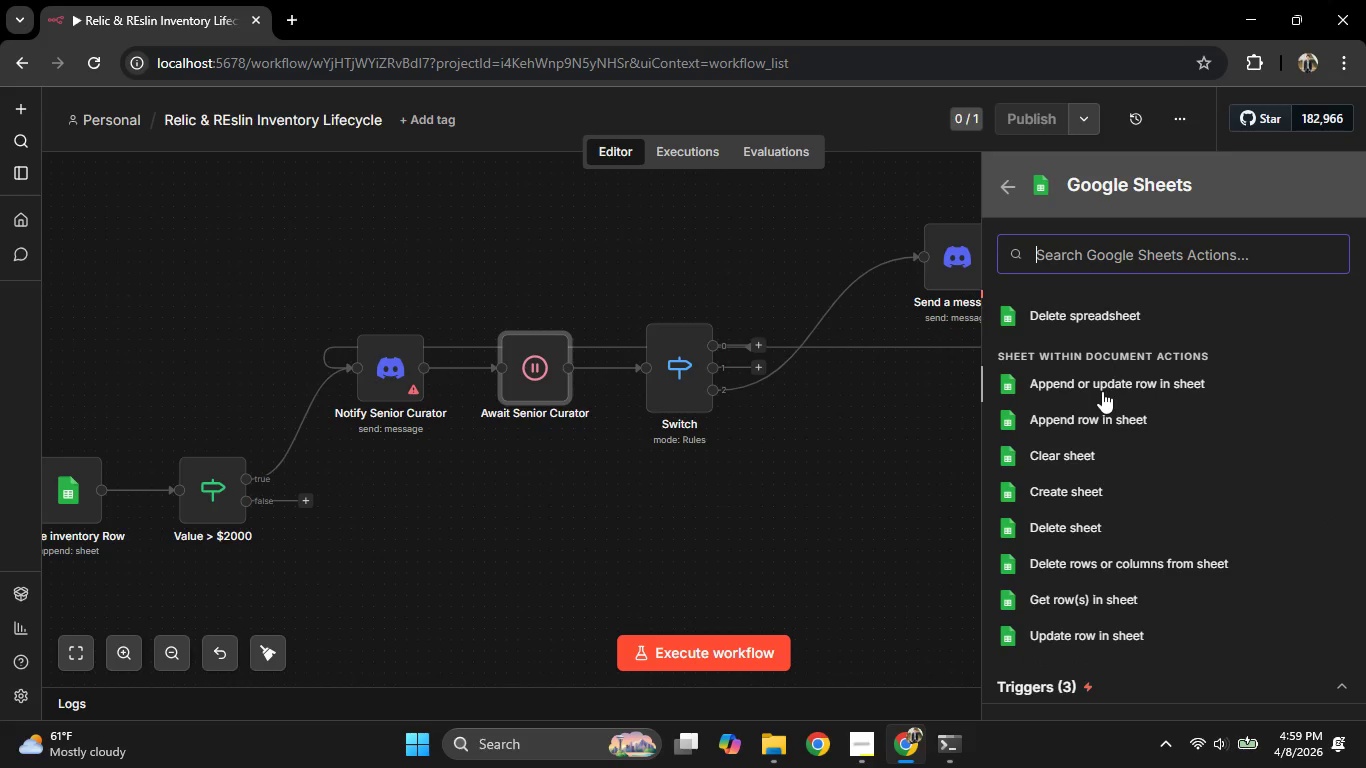 
left_click([1103, 419])
 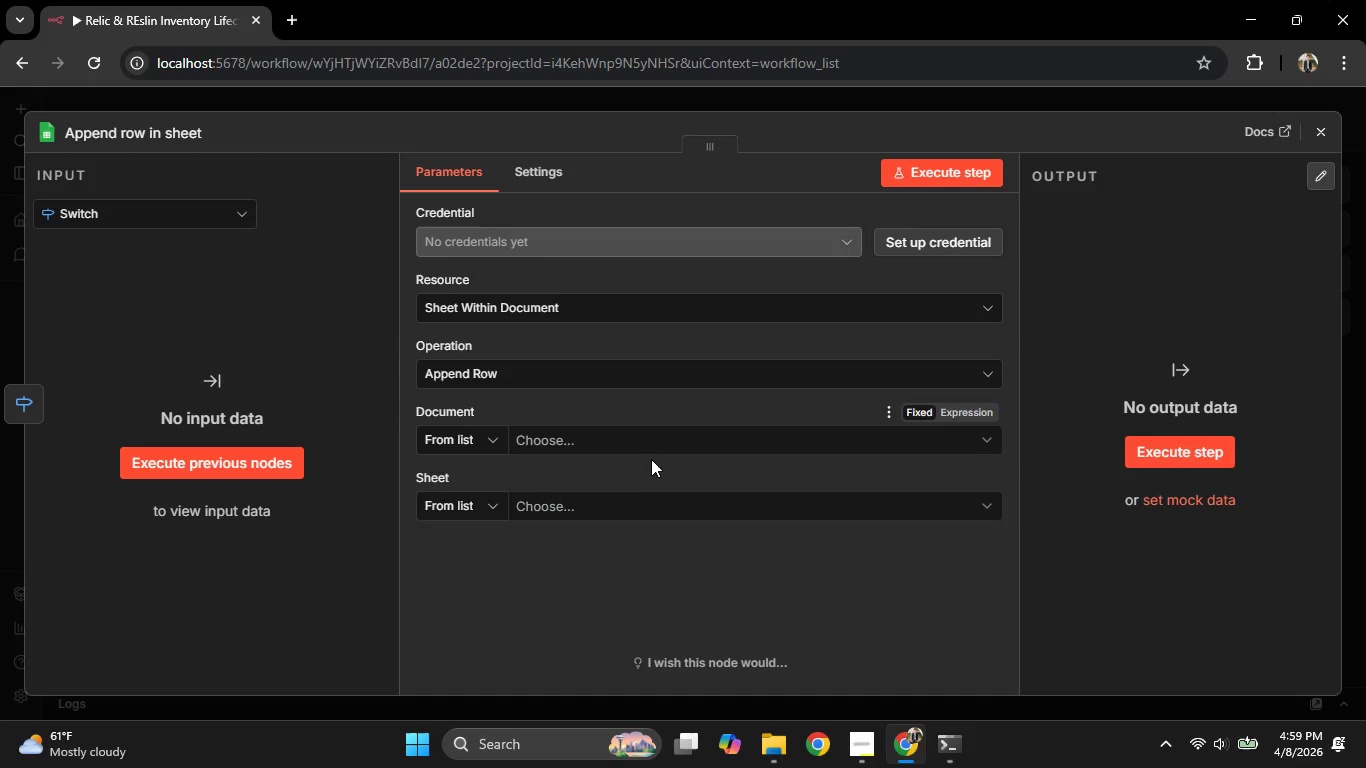 
left_click([486, 440])
 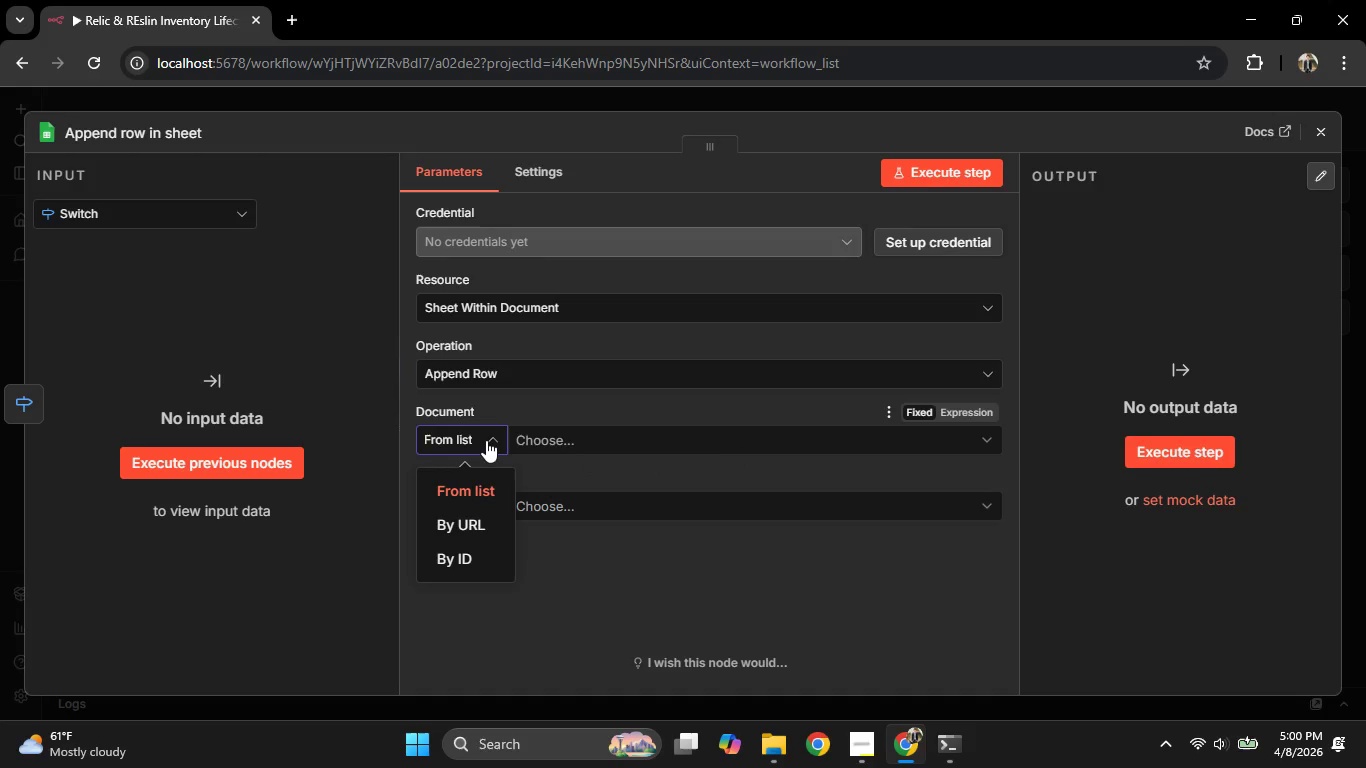 
left_click([486, 440])
 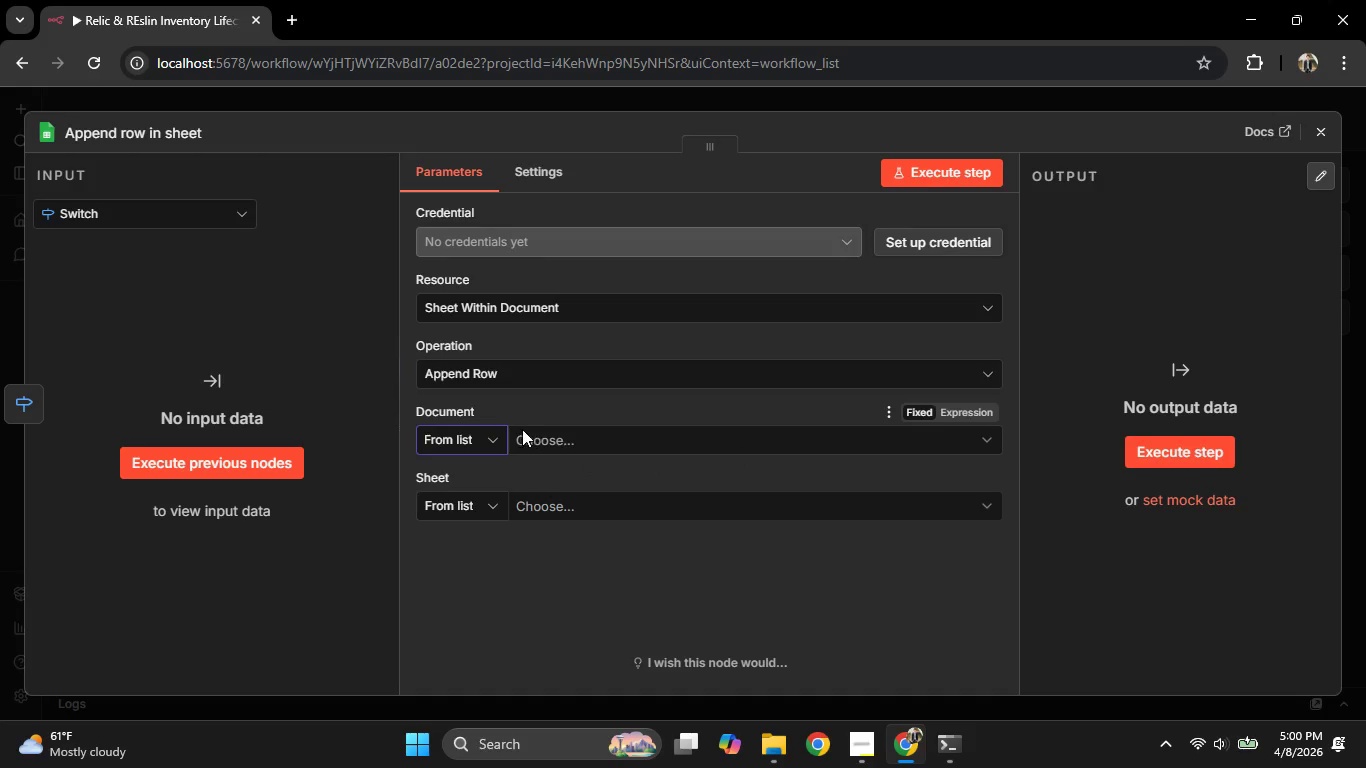 
scroll: coordinate [523, 425], scroll_direction: down, amount: 2.0
 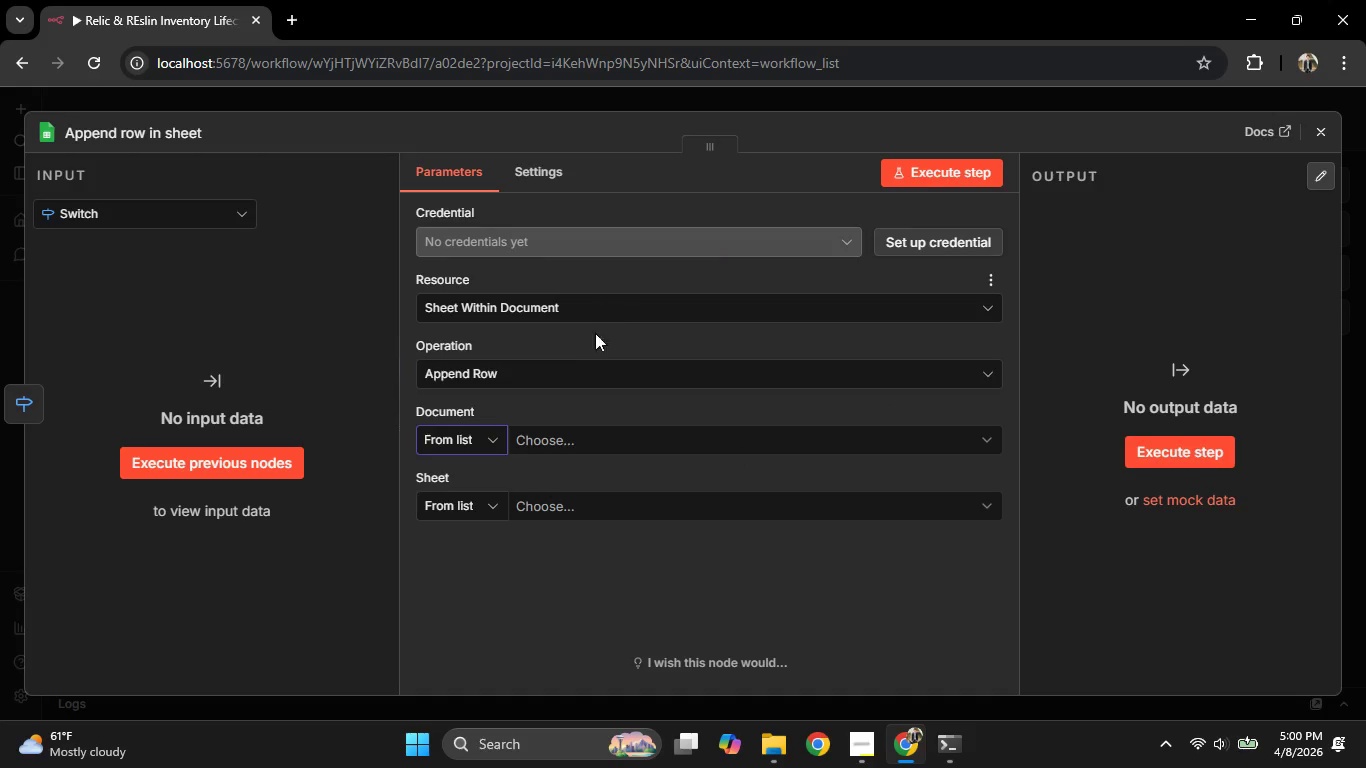 
left_click([962, 244])
 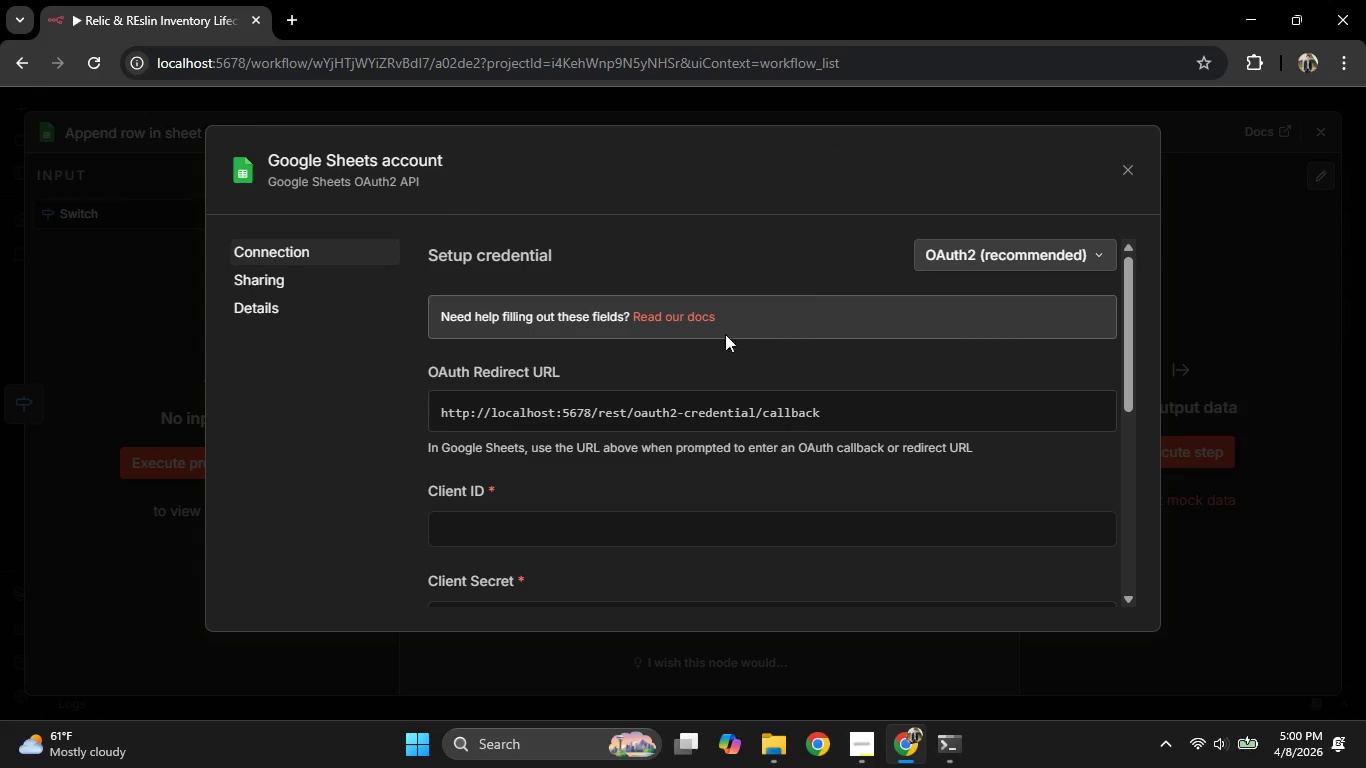 
scroll: coordinate [727, 348], scroll_direction: down, amount: 2.0
 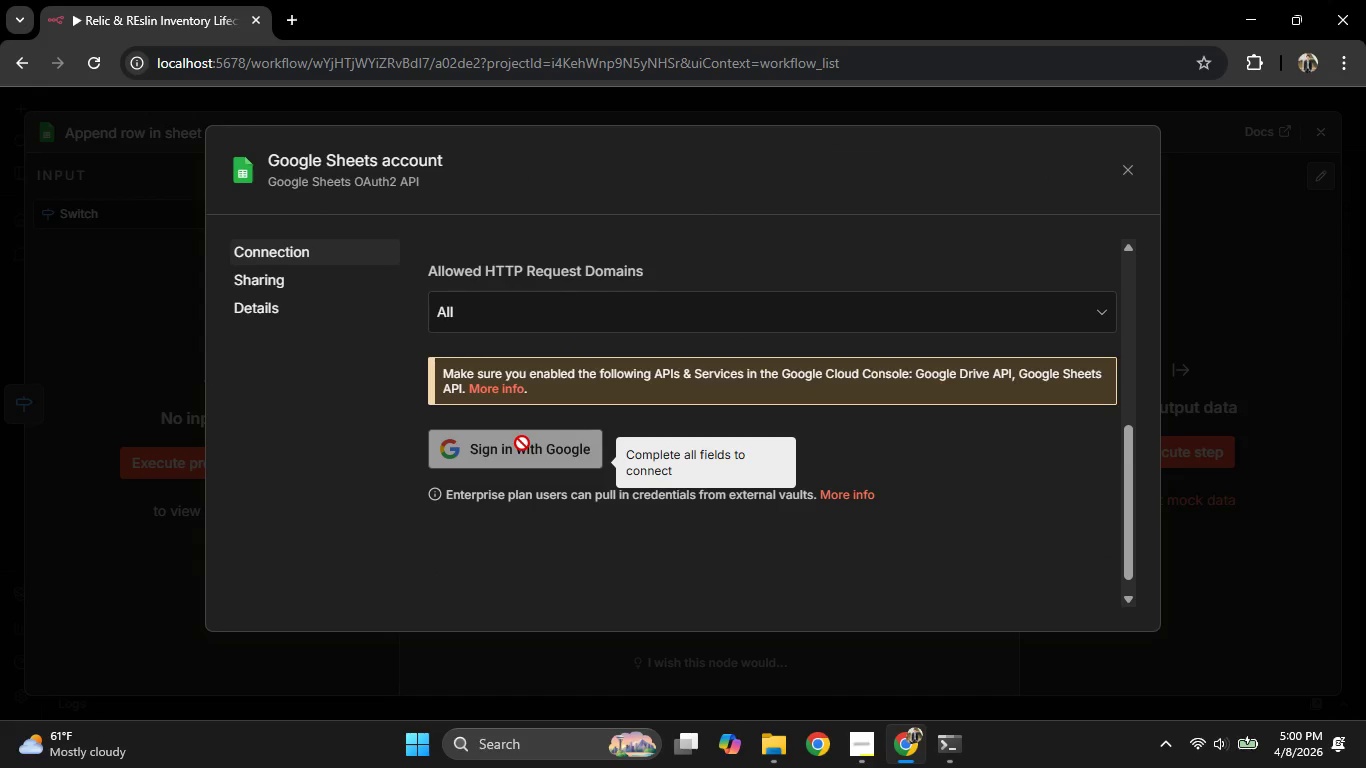 
scroll: coordinate [613, 423], scroll_direction: up, amount: 3.0
 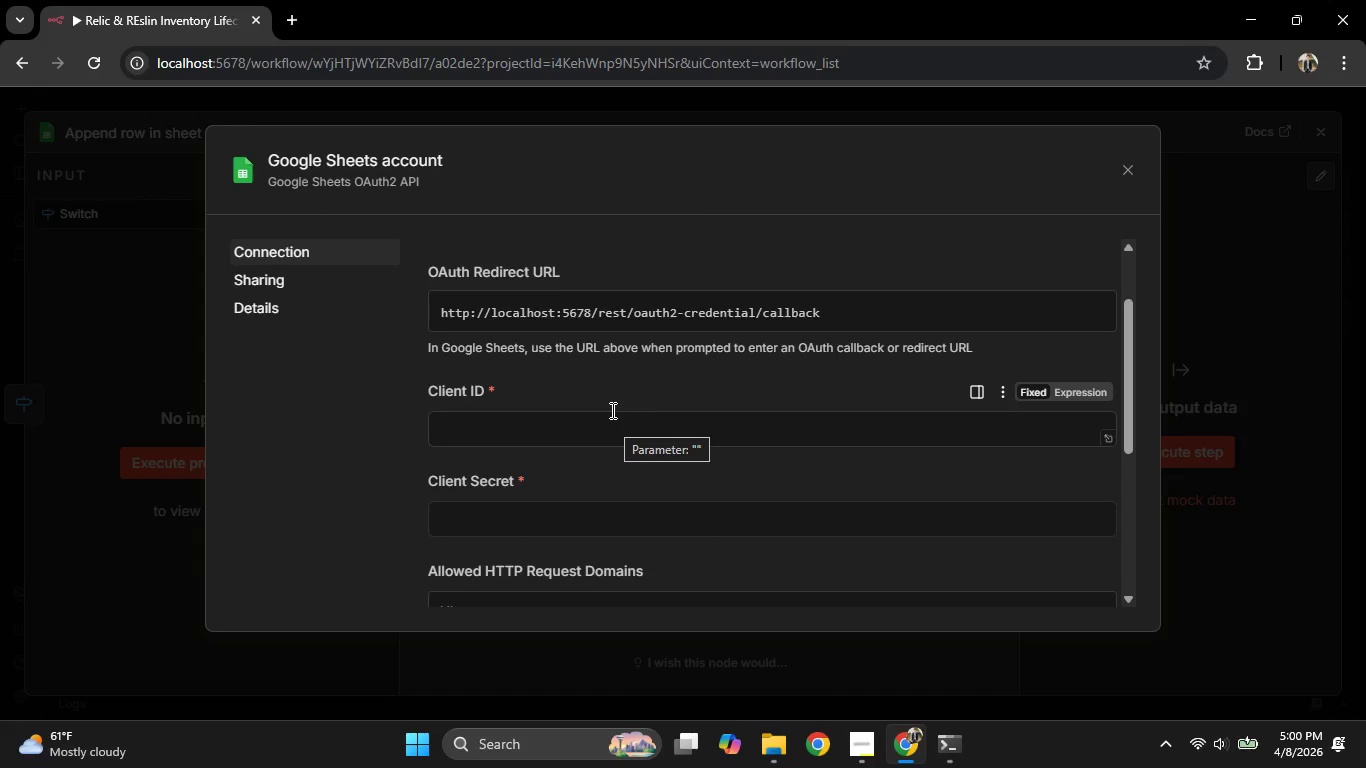 
wait(33.35)
 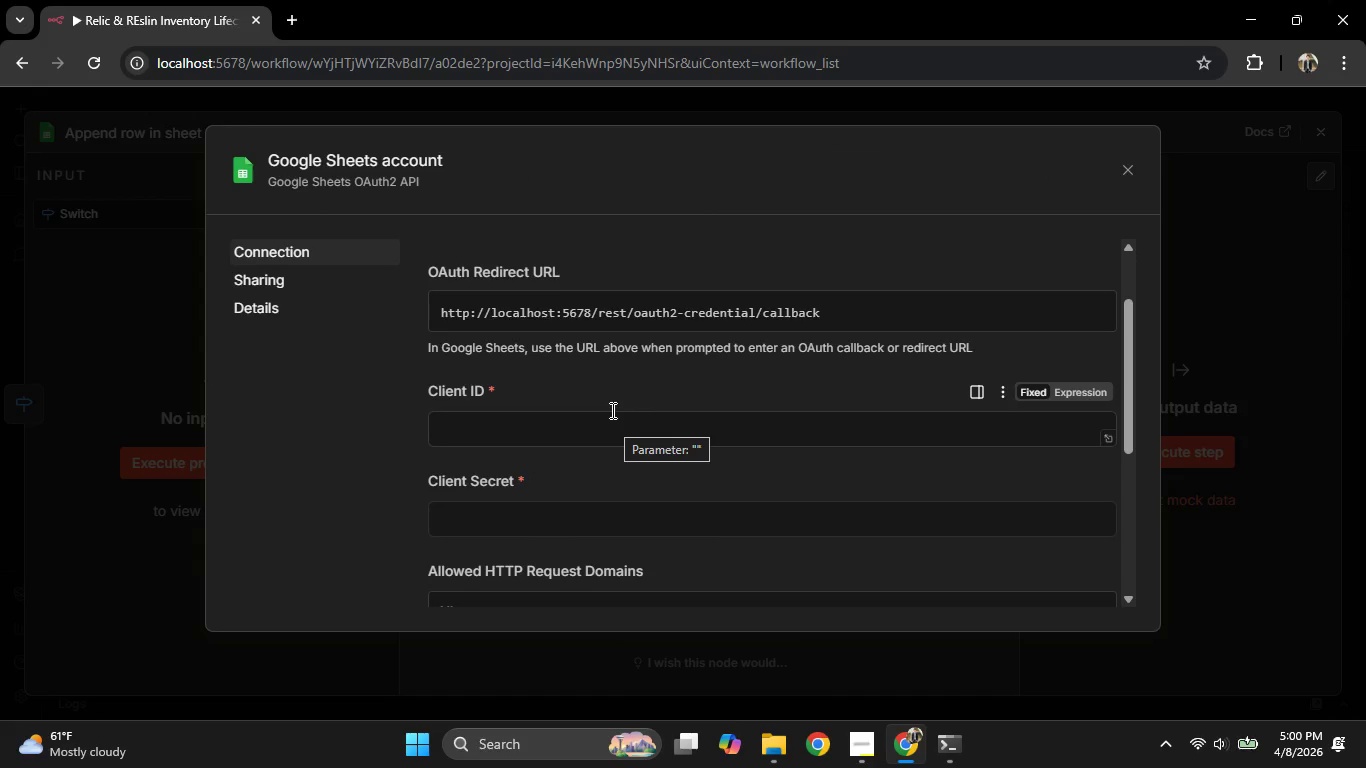 
scroll: coordinate [501, 353], scroll_direction: down, amount: 6.0
 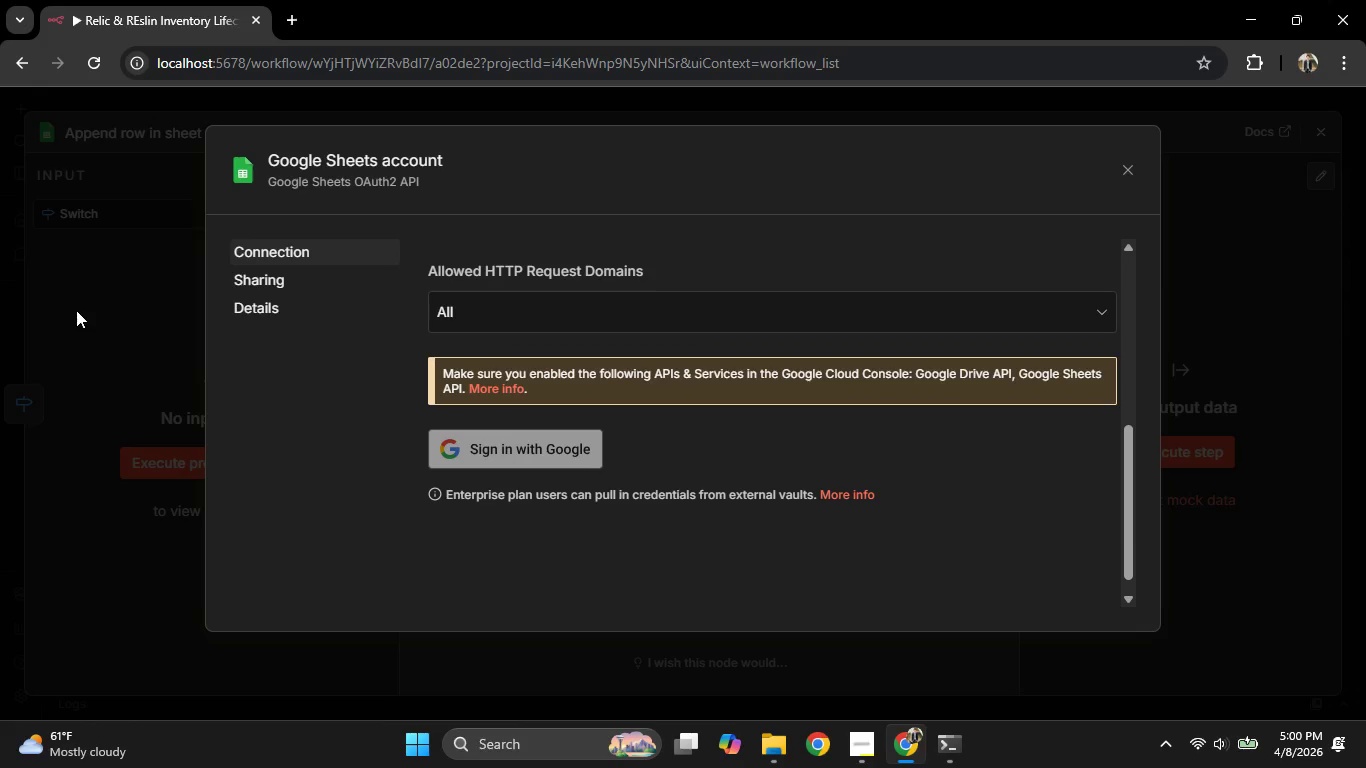 
left_click([77, 310])
 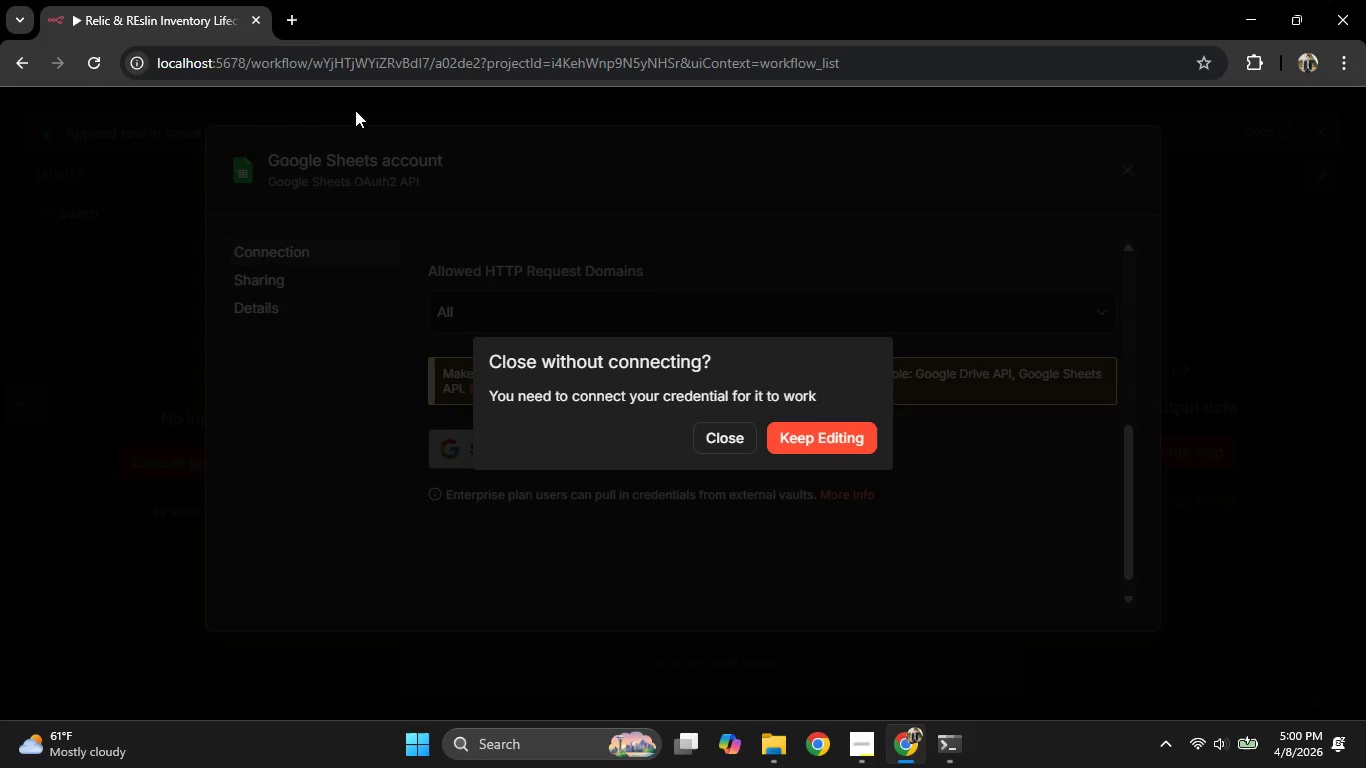 
left_click([298, 15])
 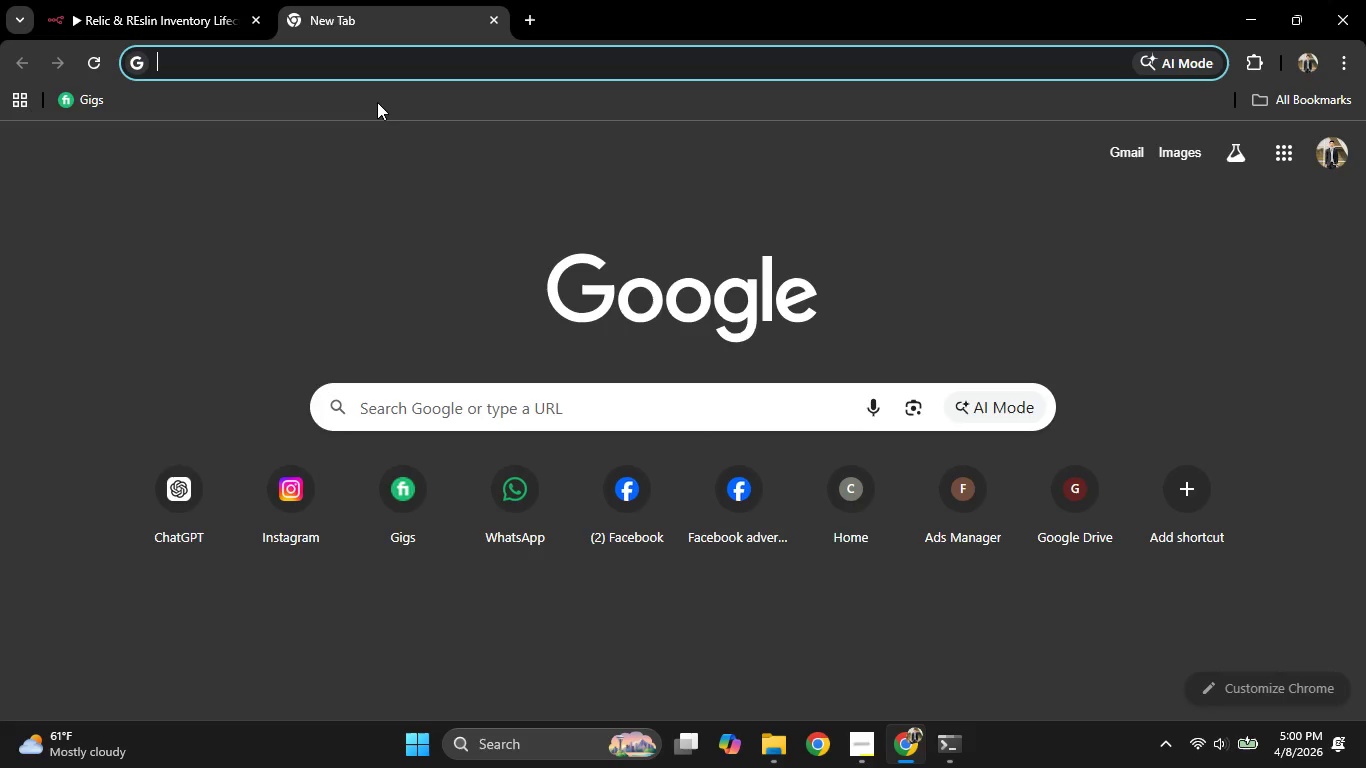 
type(google cloud console)
 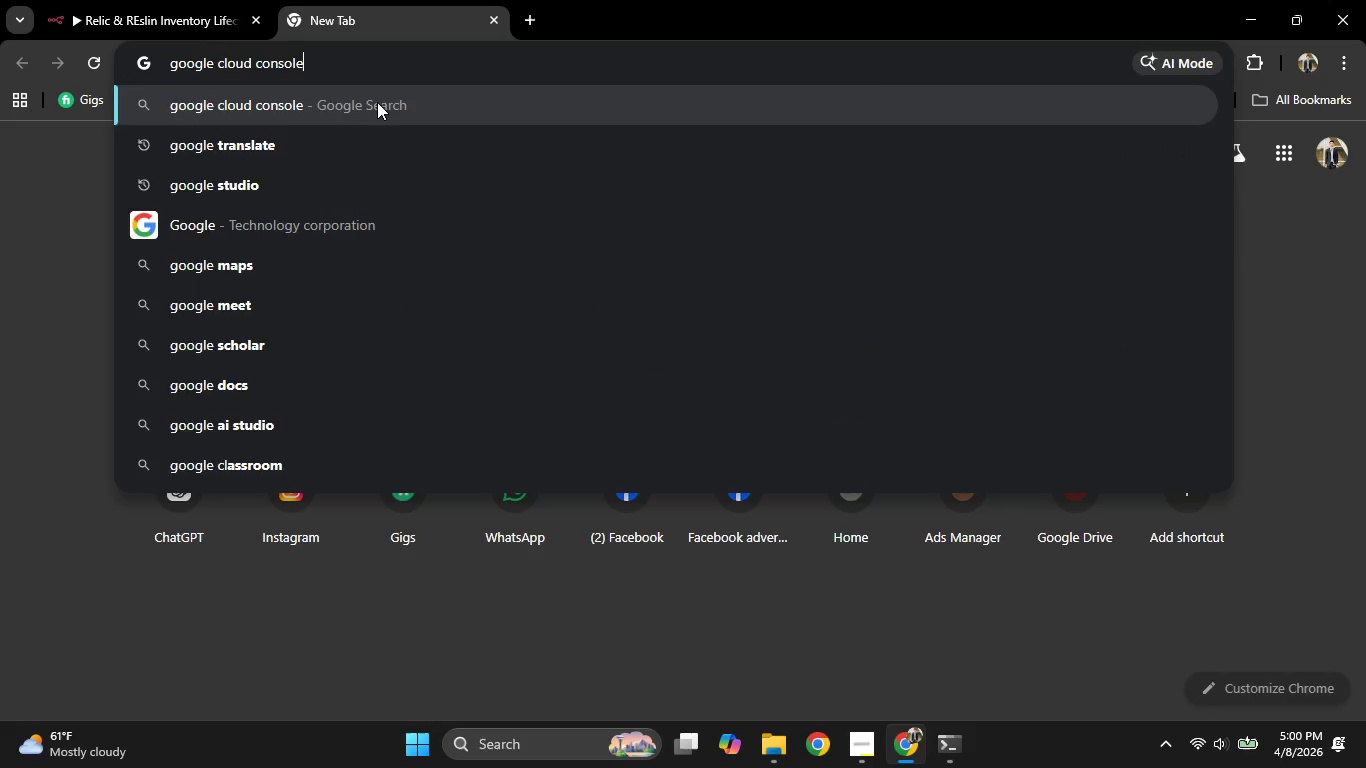 
key(Enter)
 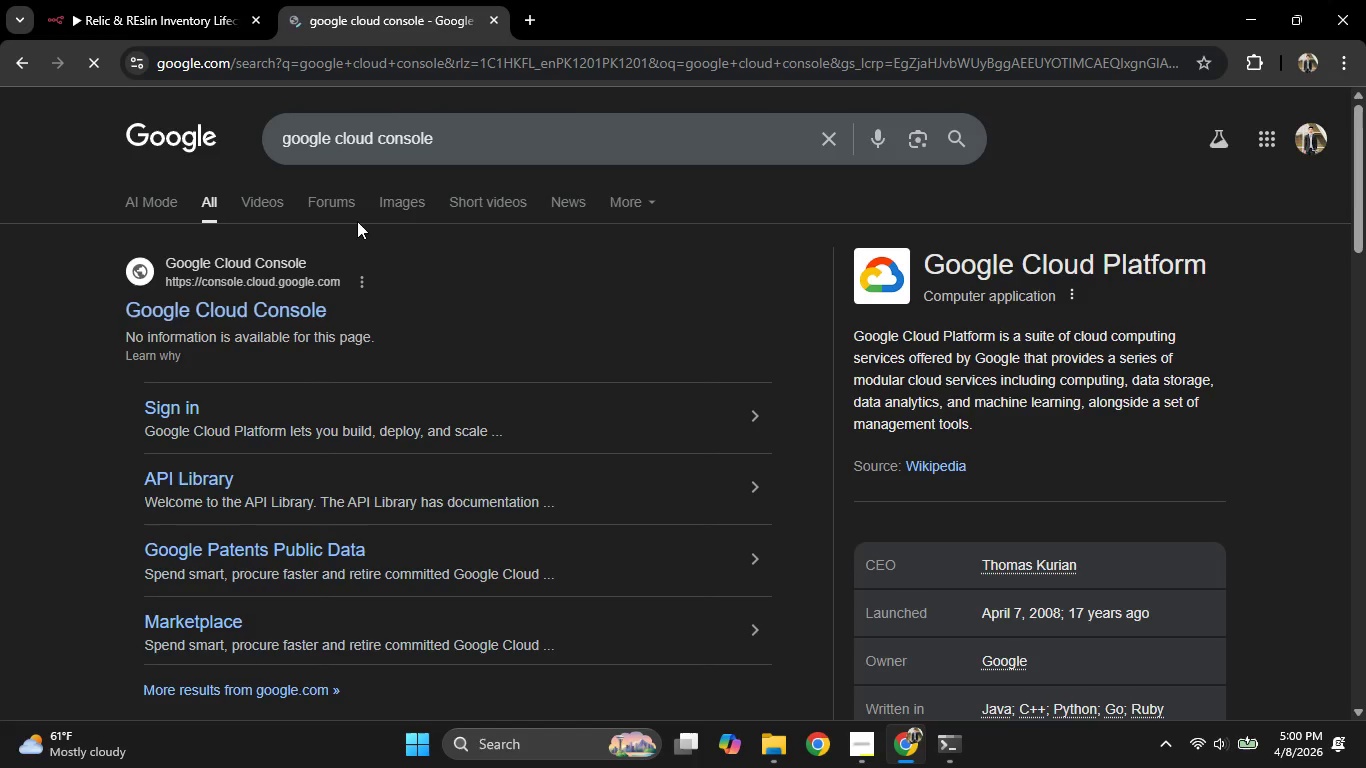 
left_click([260, 298])
 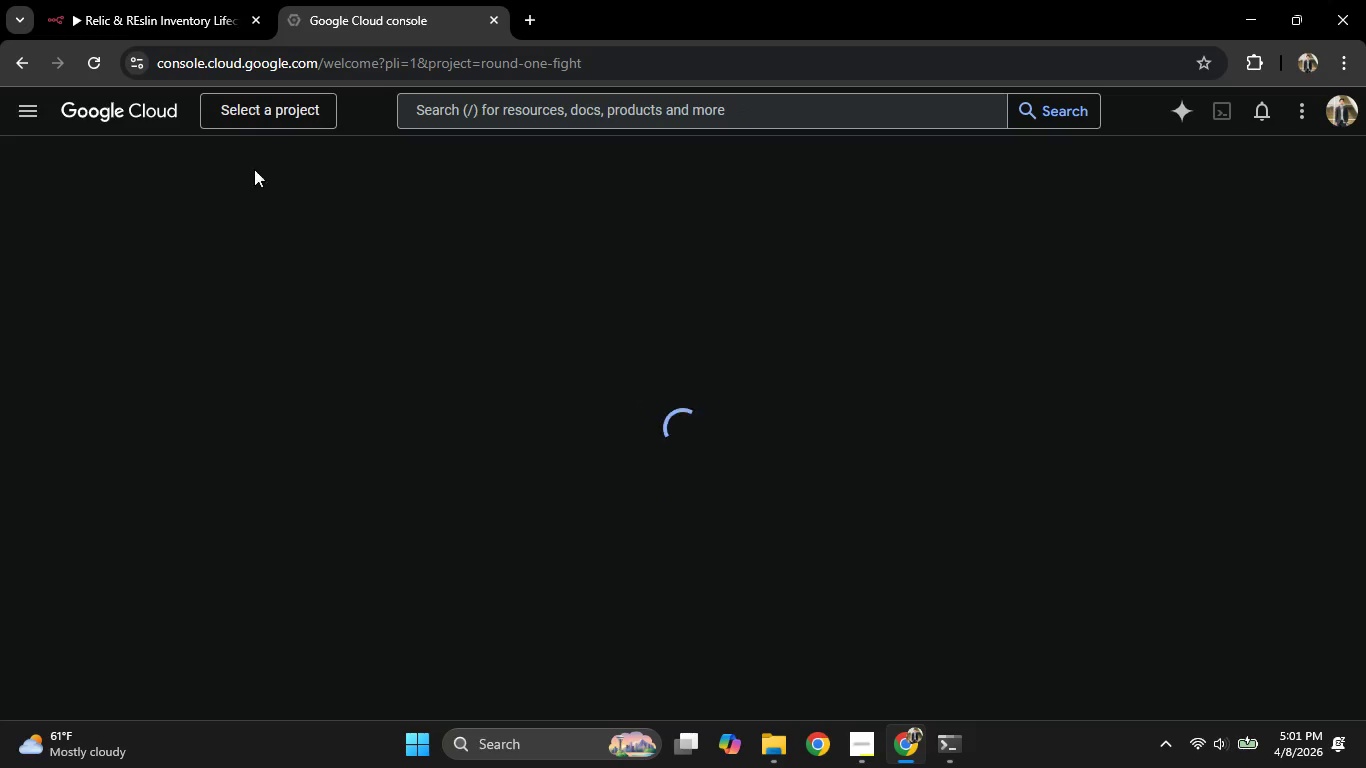 
wait(7.91)
 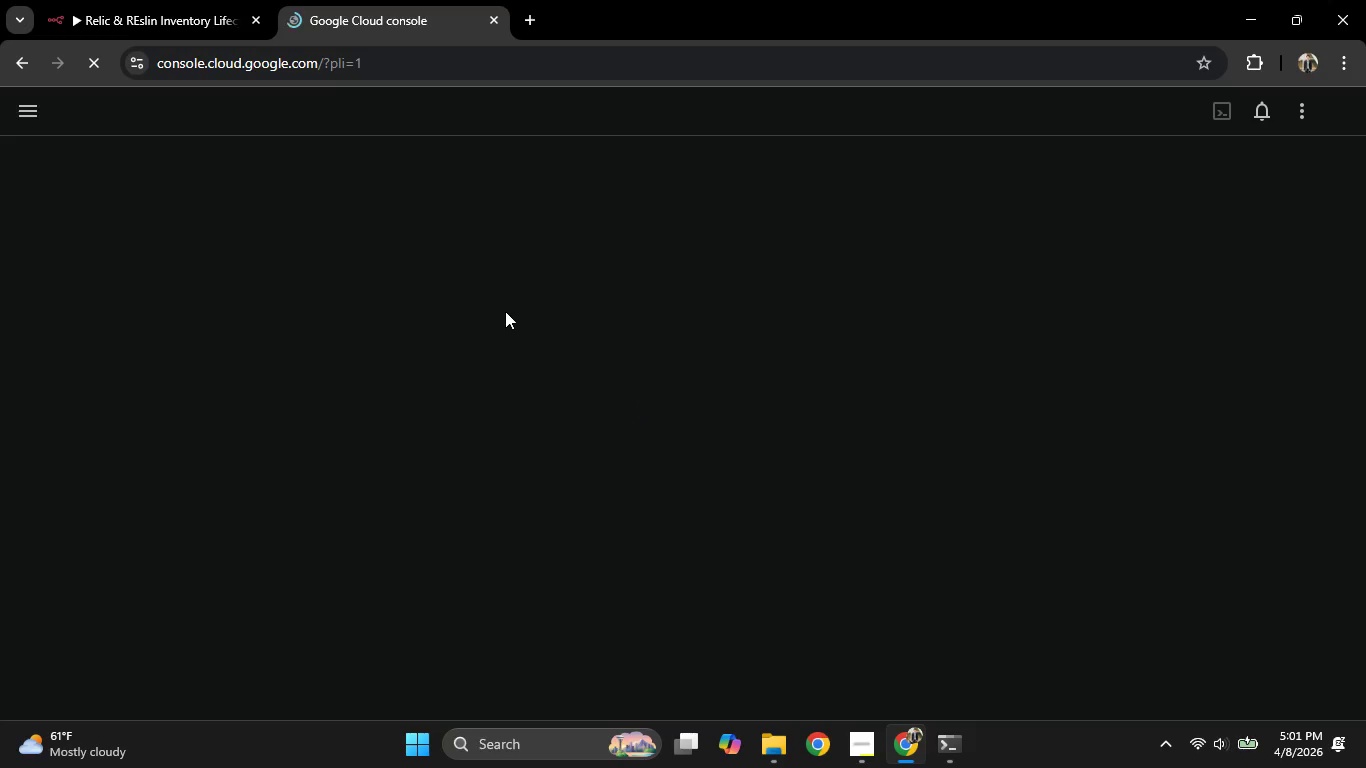 
left_click([275, 114])
 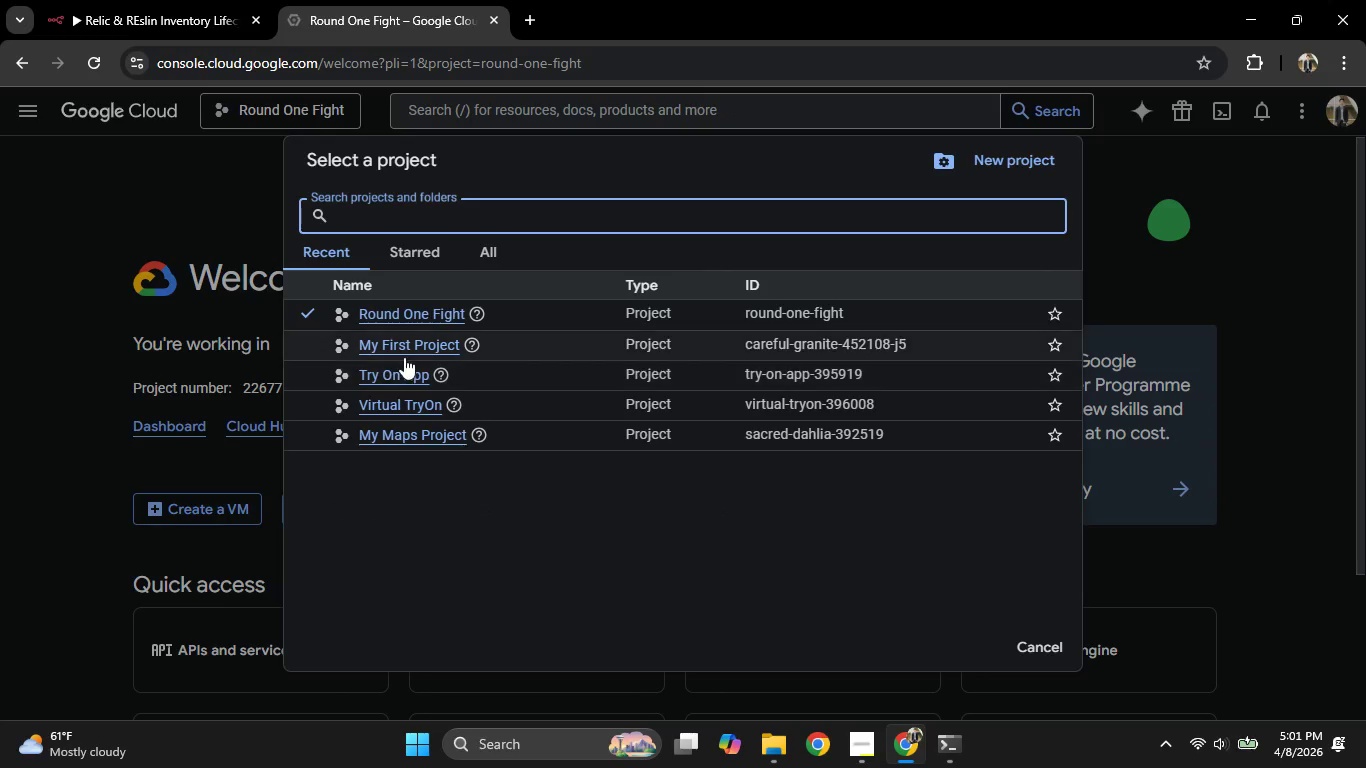 
left_click([984, 160])
 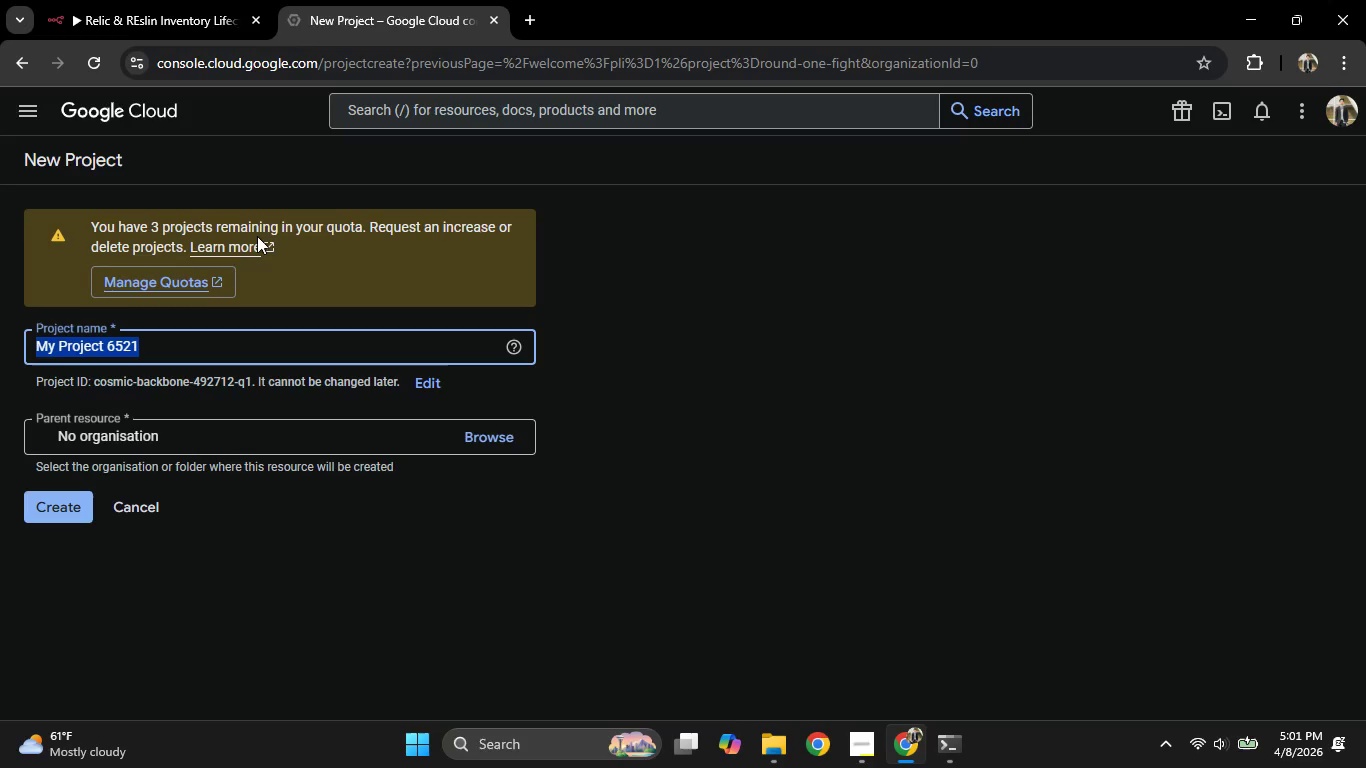 
type(N9)
key(Backspace)
type(8n)
 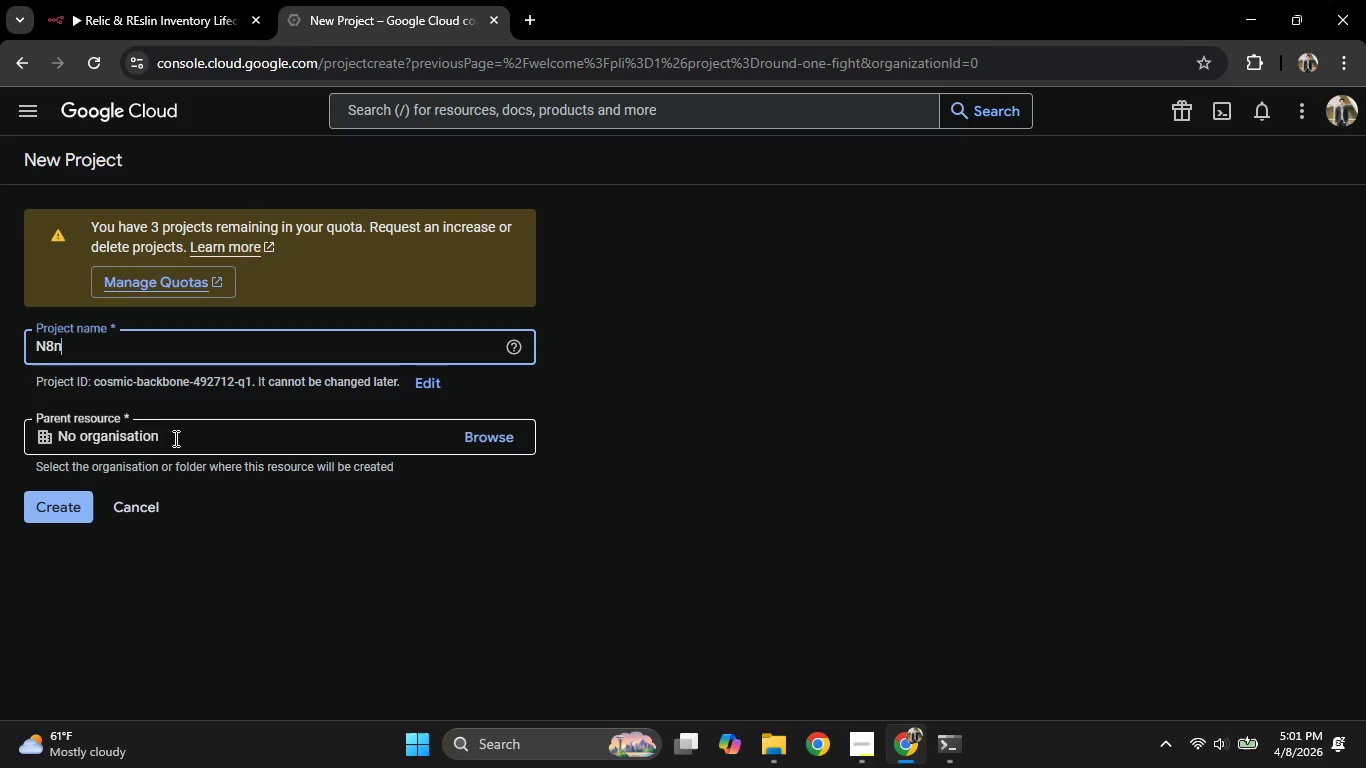 
left_click([58, 509])
 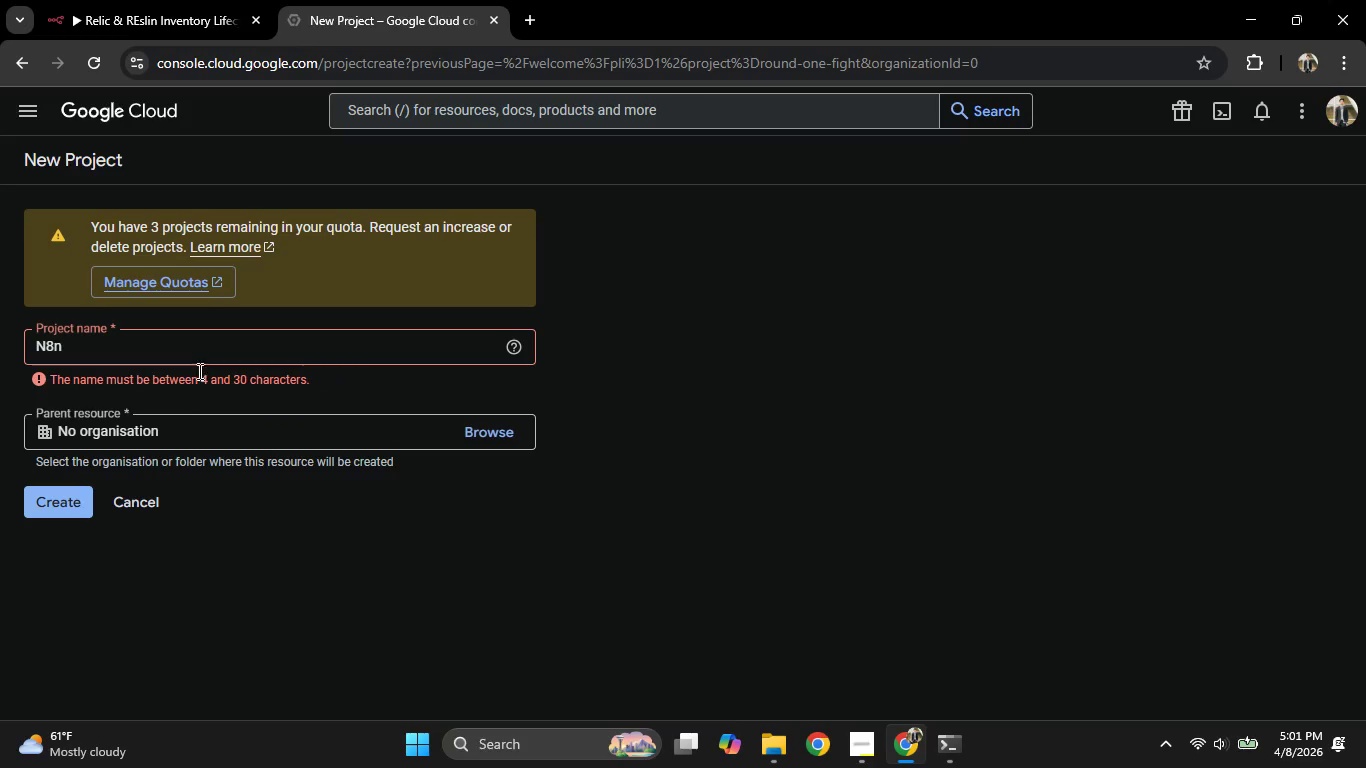 
left_click([193, 345])
 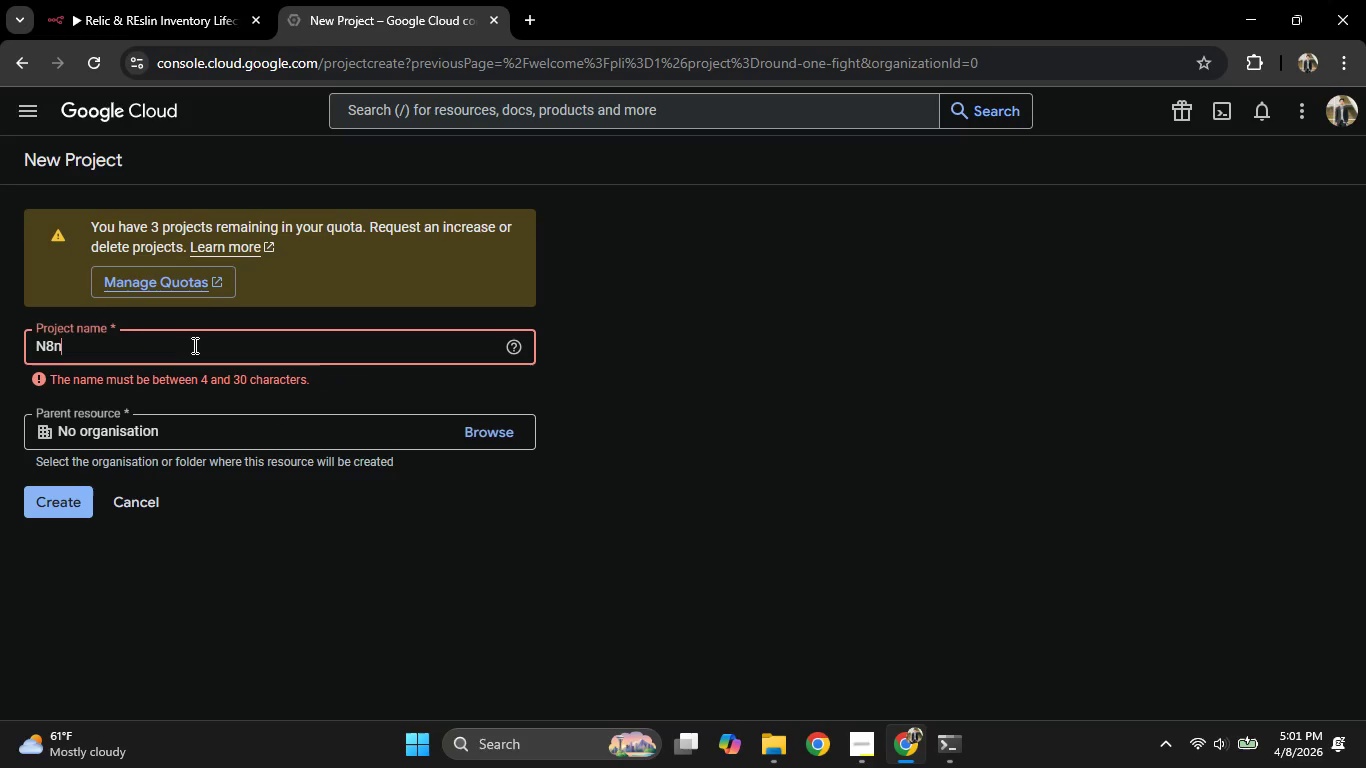 
key(Backspace)
key(Backspace)
key(Backspace)
key(Backspace)
type(Local N8)
 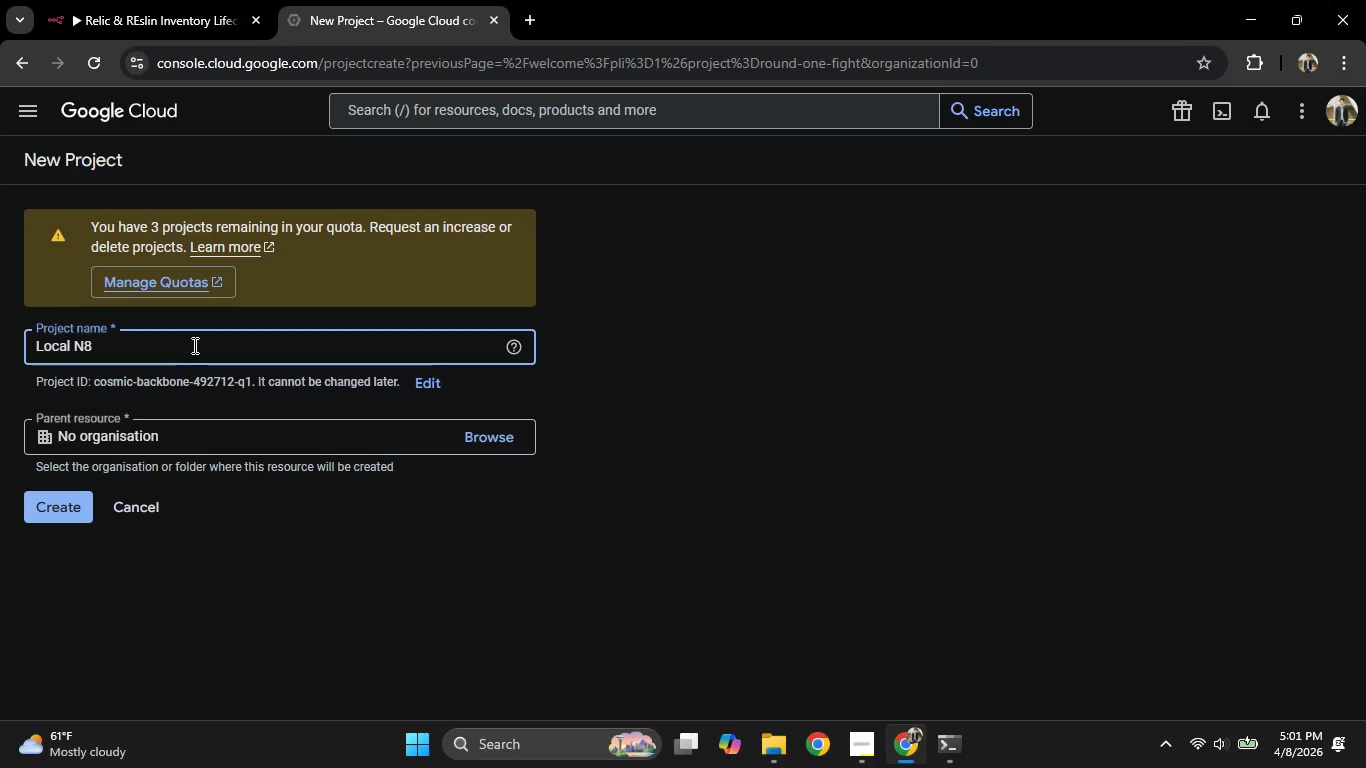 
key(Shift+ShiftRight)
 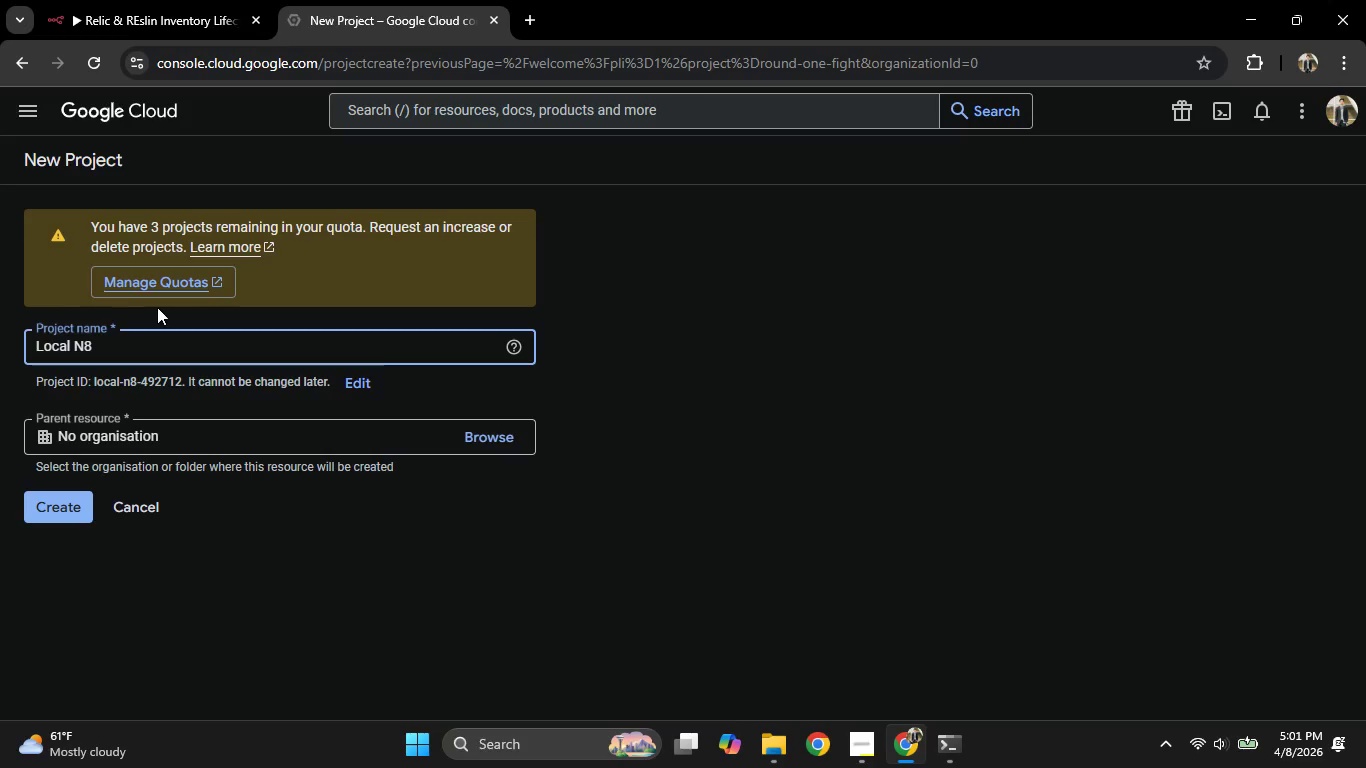 
key(Shift+N)
 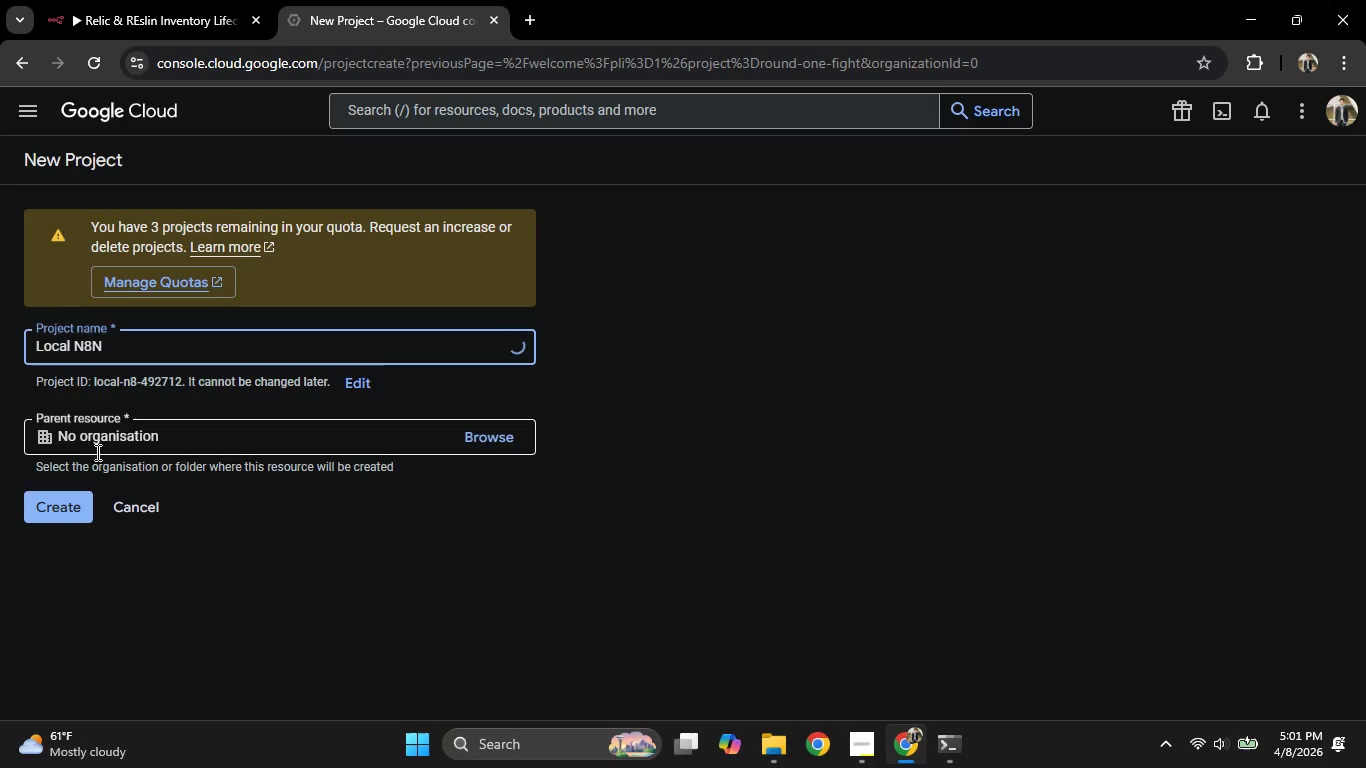 
left_click([76, 498])
 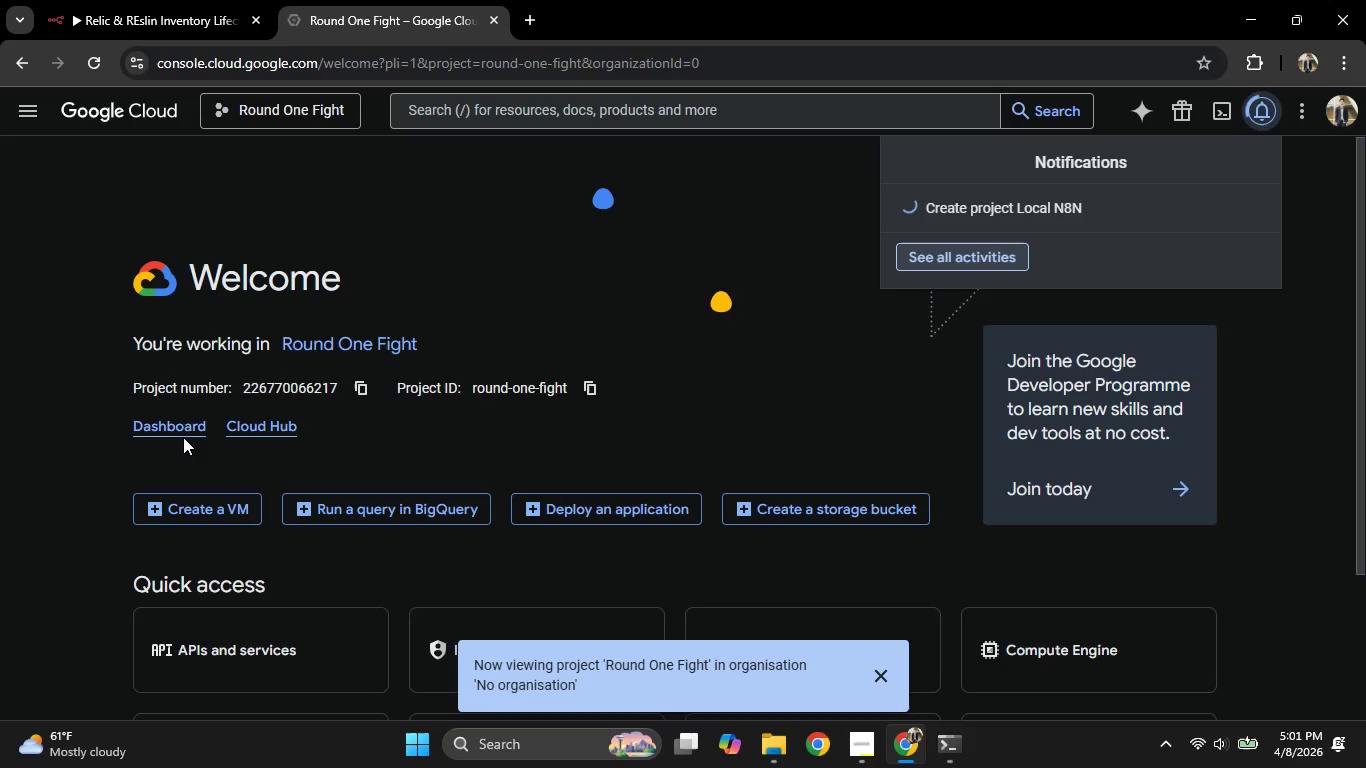 
wait(5.27)
 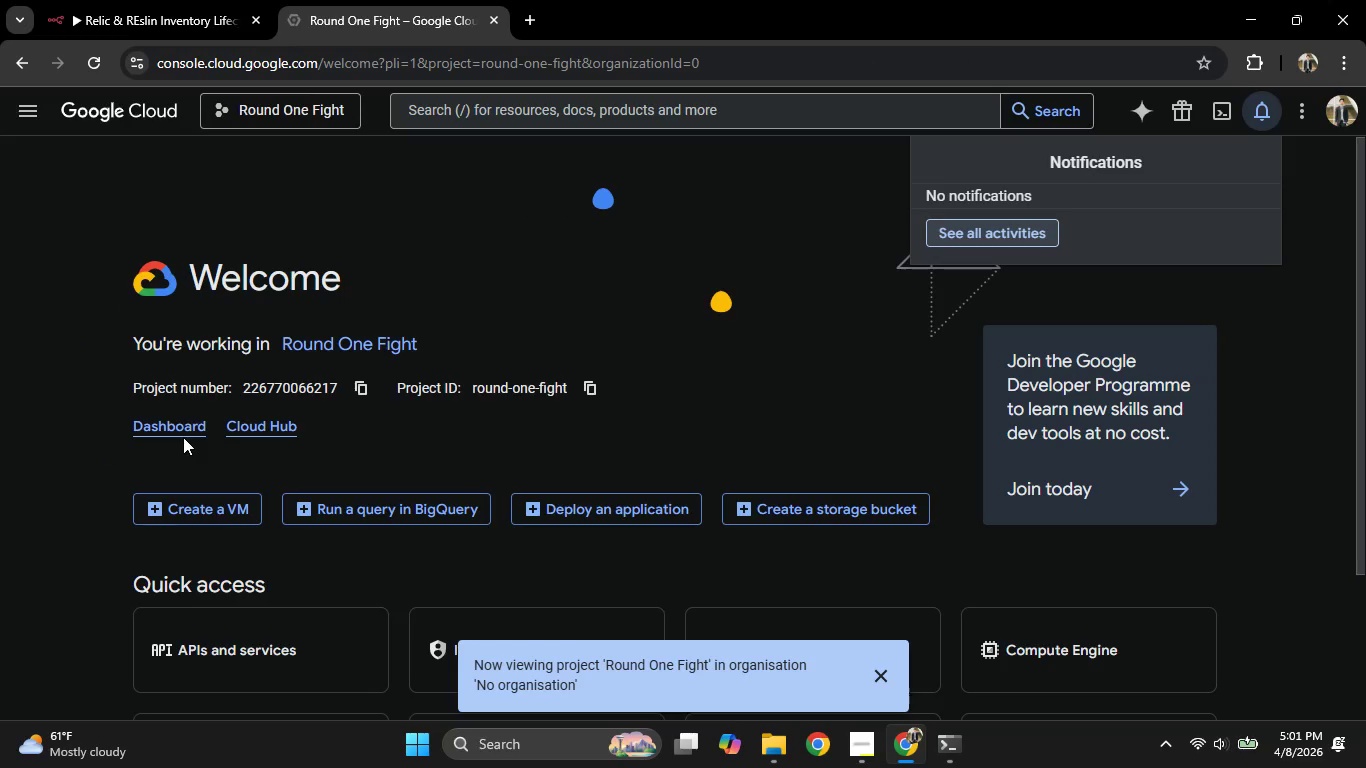 
left_click([23, 123])
 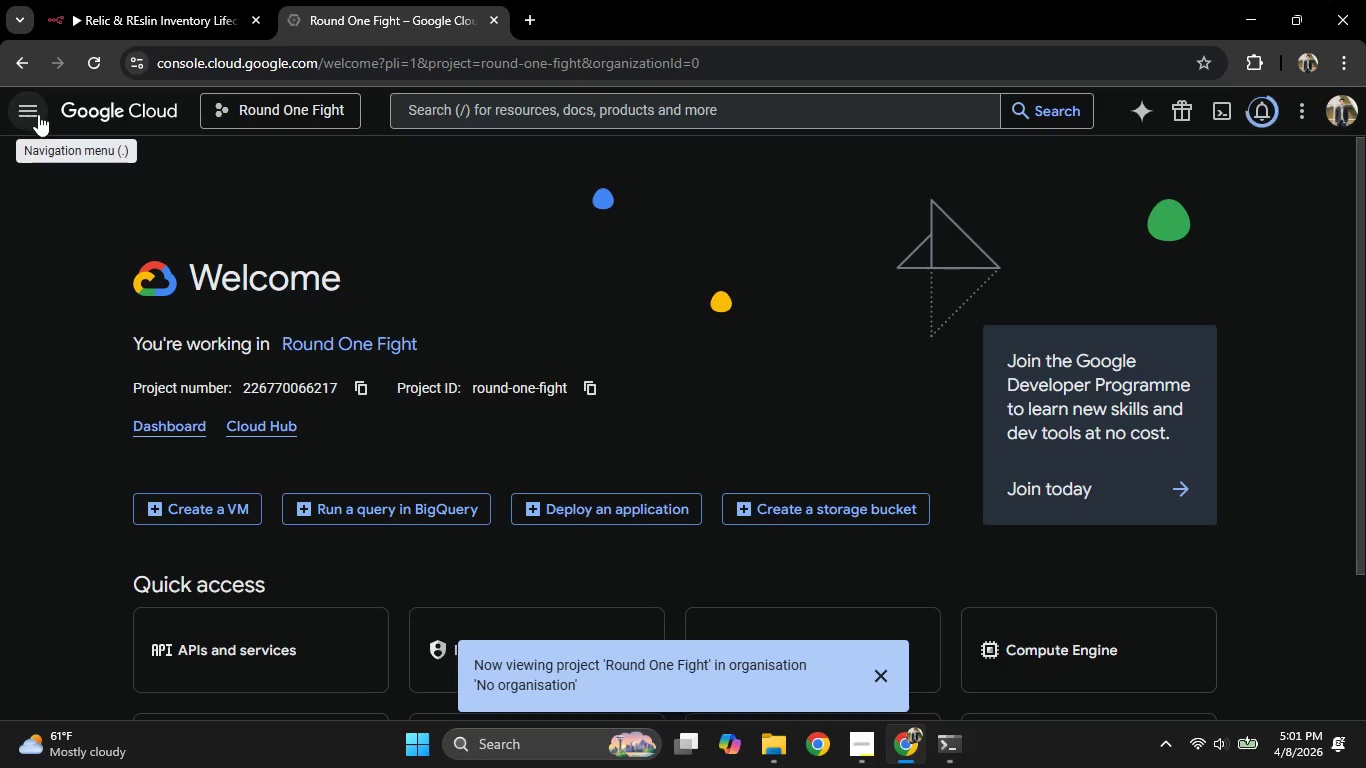 
left_click([239, 116])
 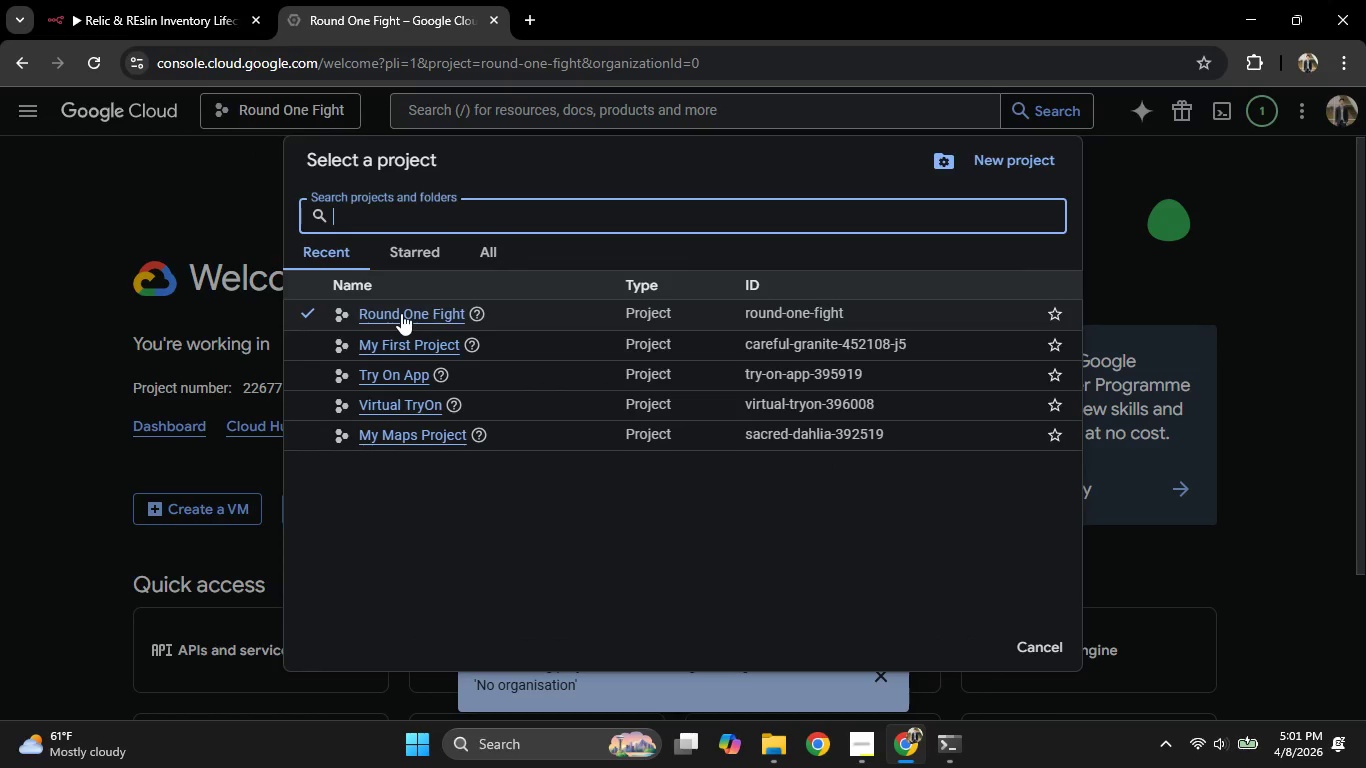 
left_click([402, 315])
 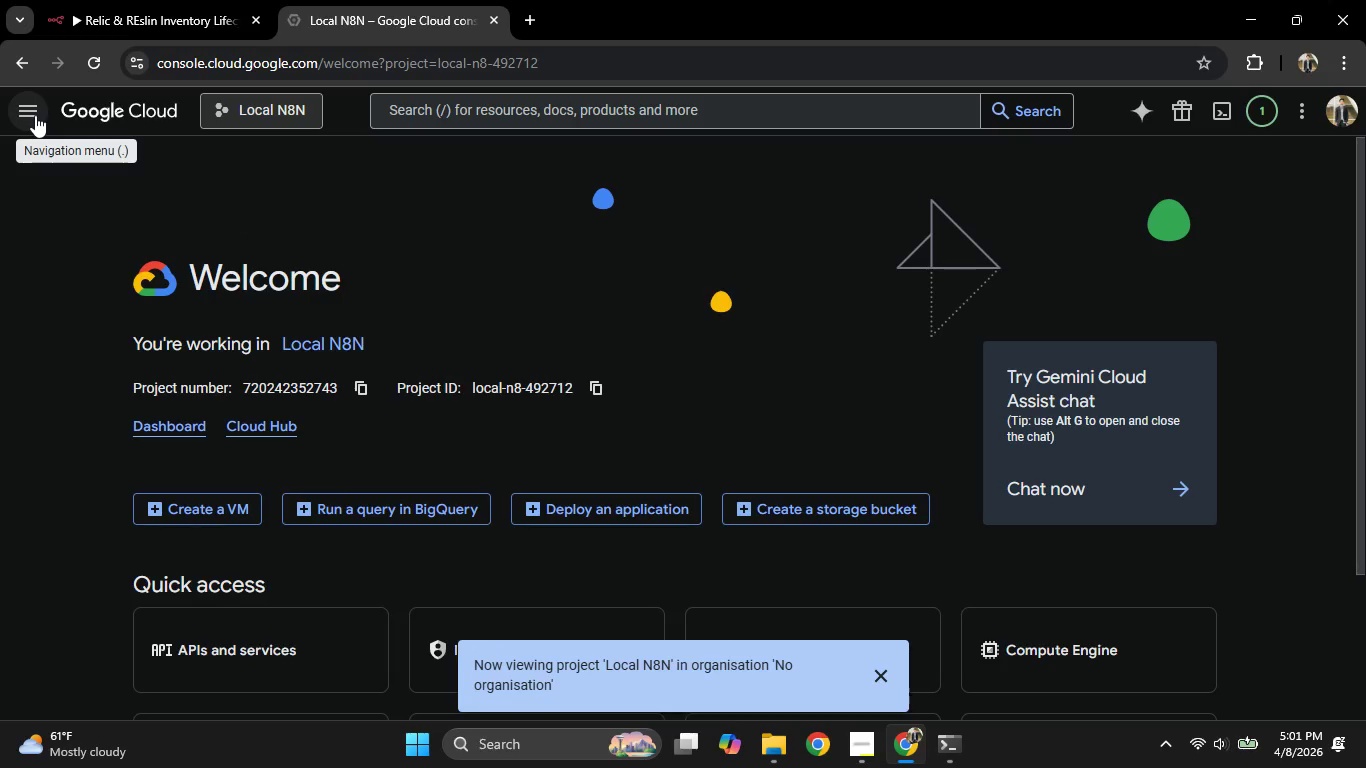 
left_click([32, 115])
 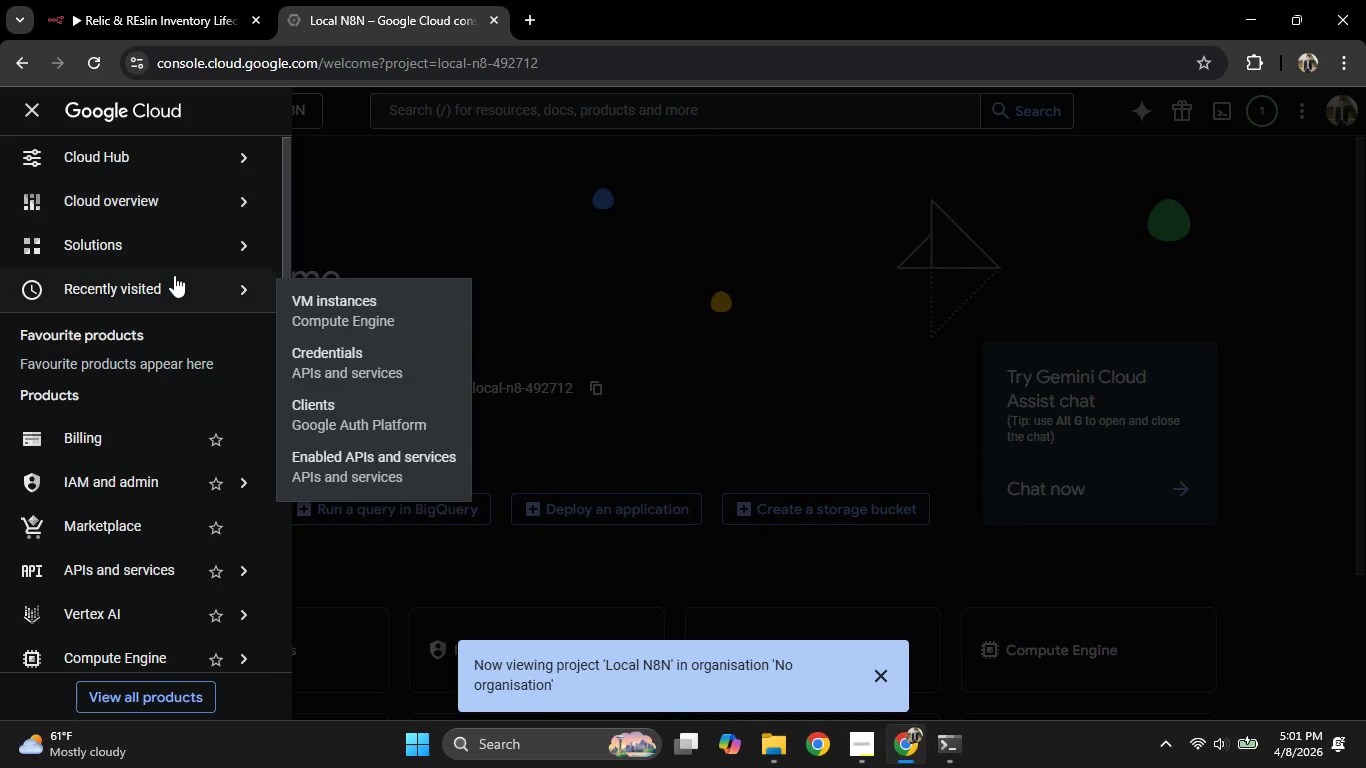 
scroll: coordinate [153, 279], scroll_direction: down, amount: 2.0
 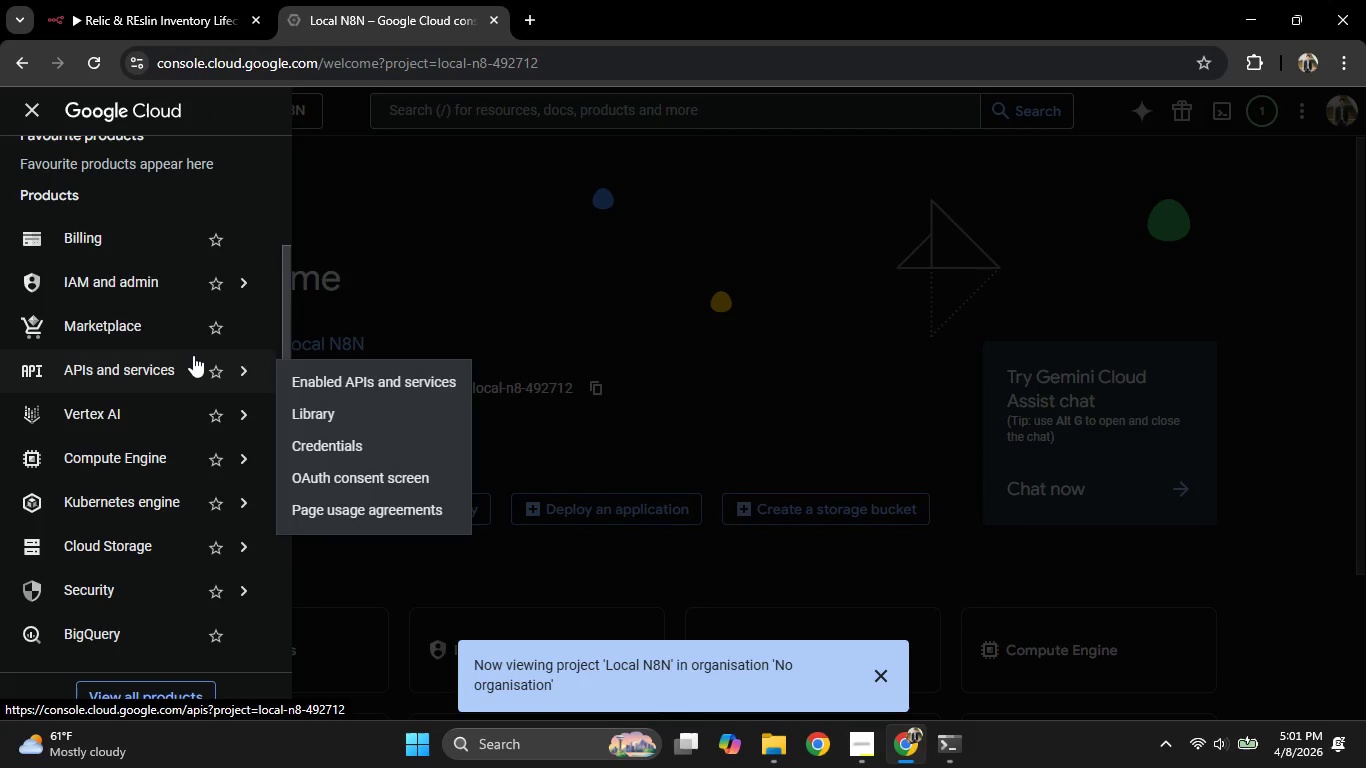 
wait(5.2)
 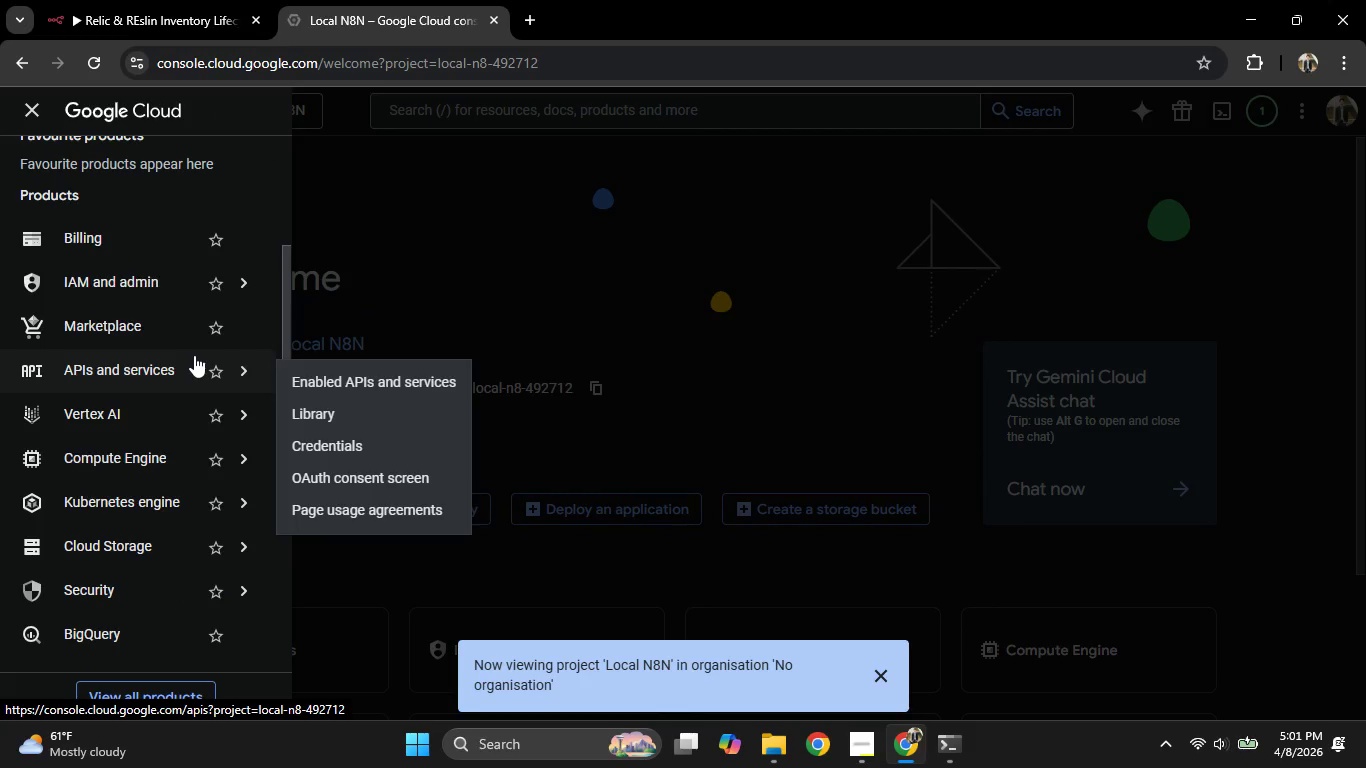 
left_click([176, 357])
 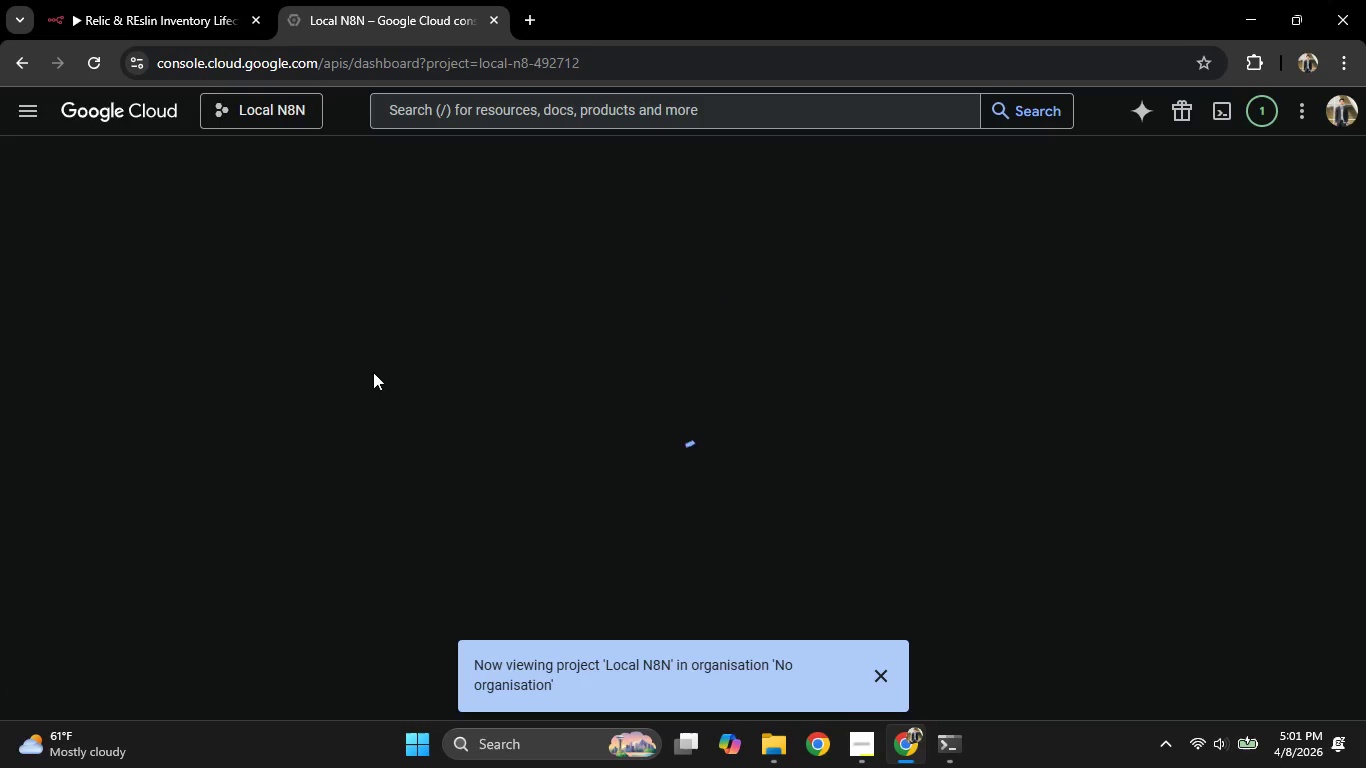 
left_click([884, 672])
 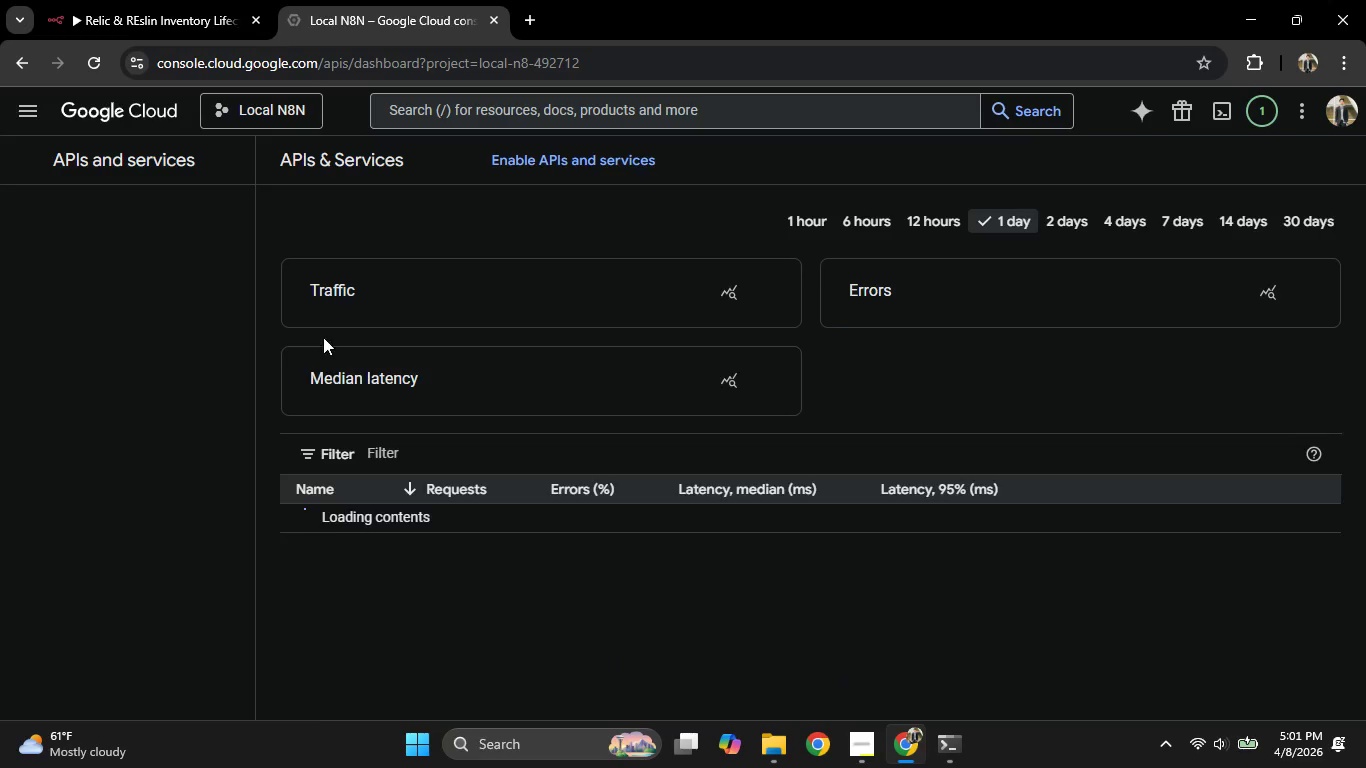 
wait(5.12)
 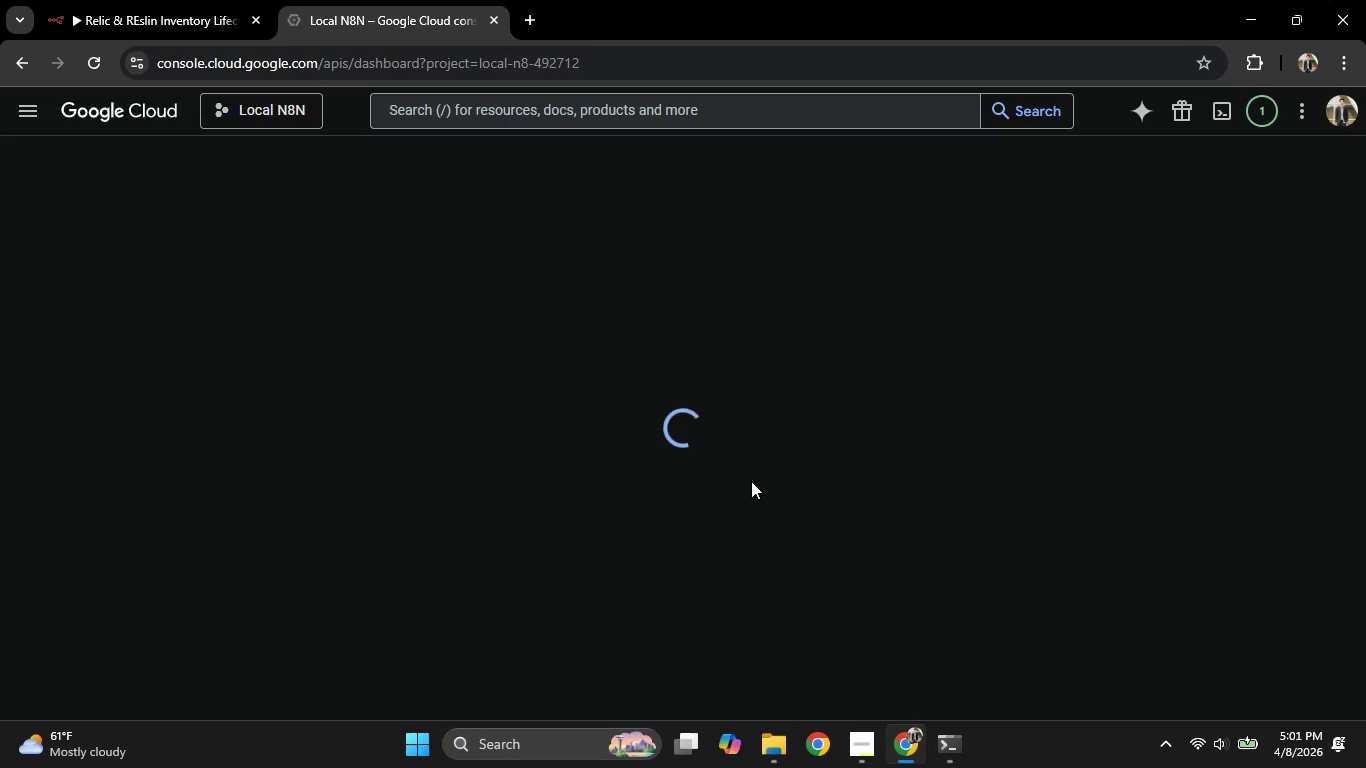 
left_click([132, 244])
 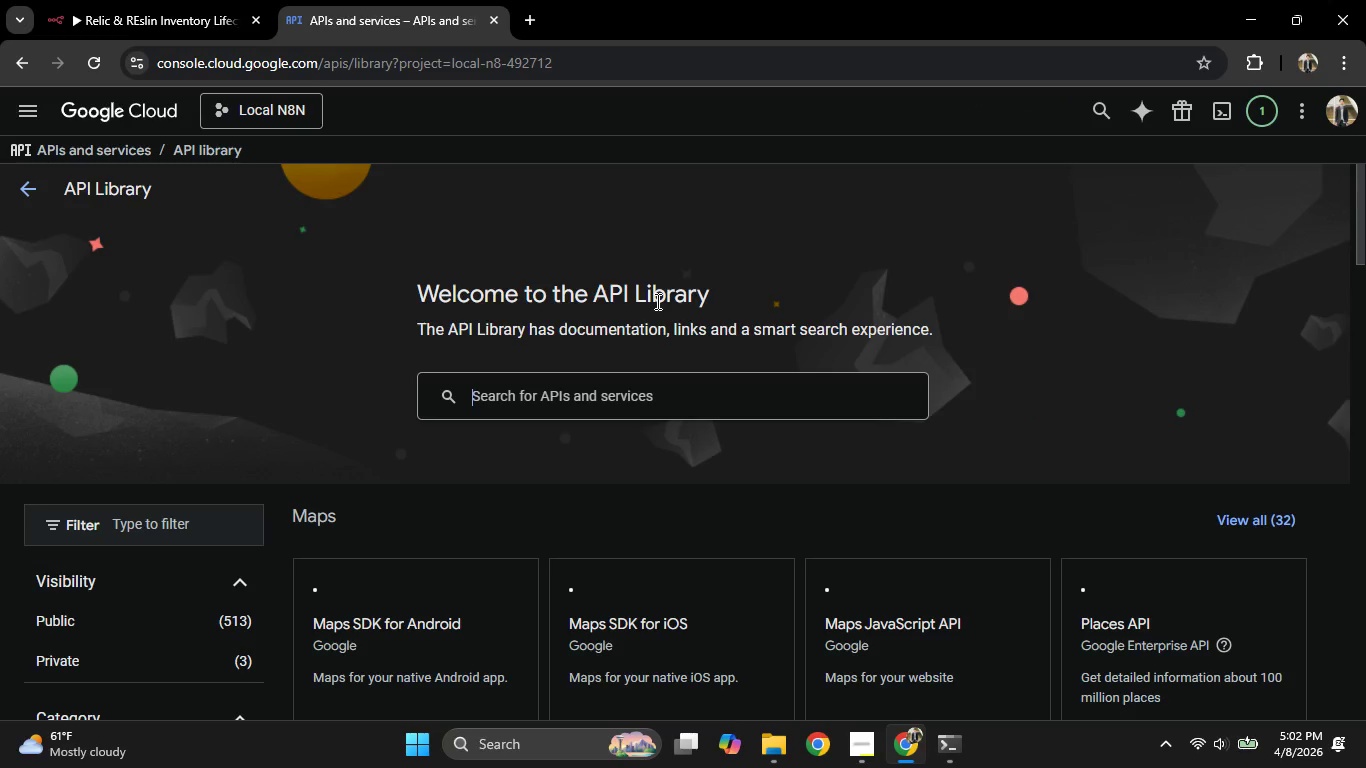 
wait(5.19)
 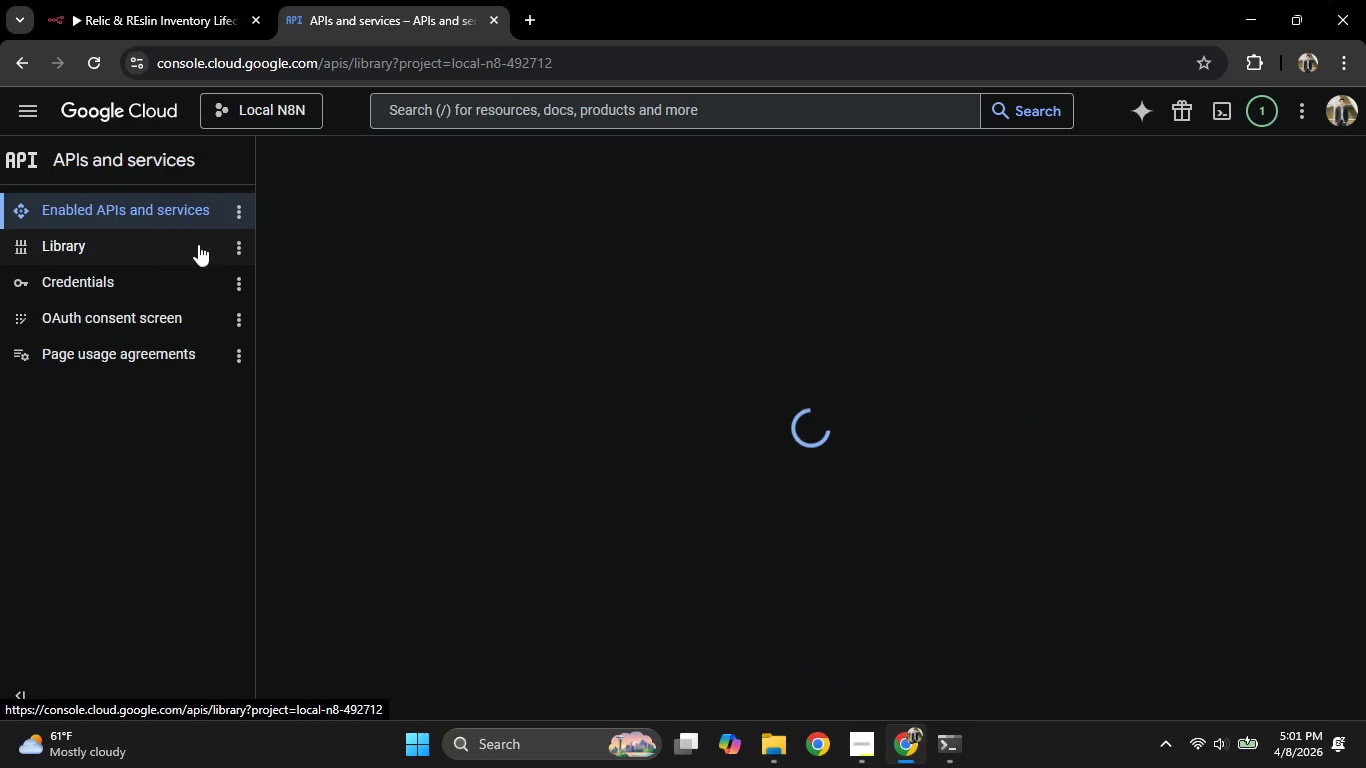 
type(google sheet)
 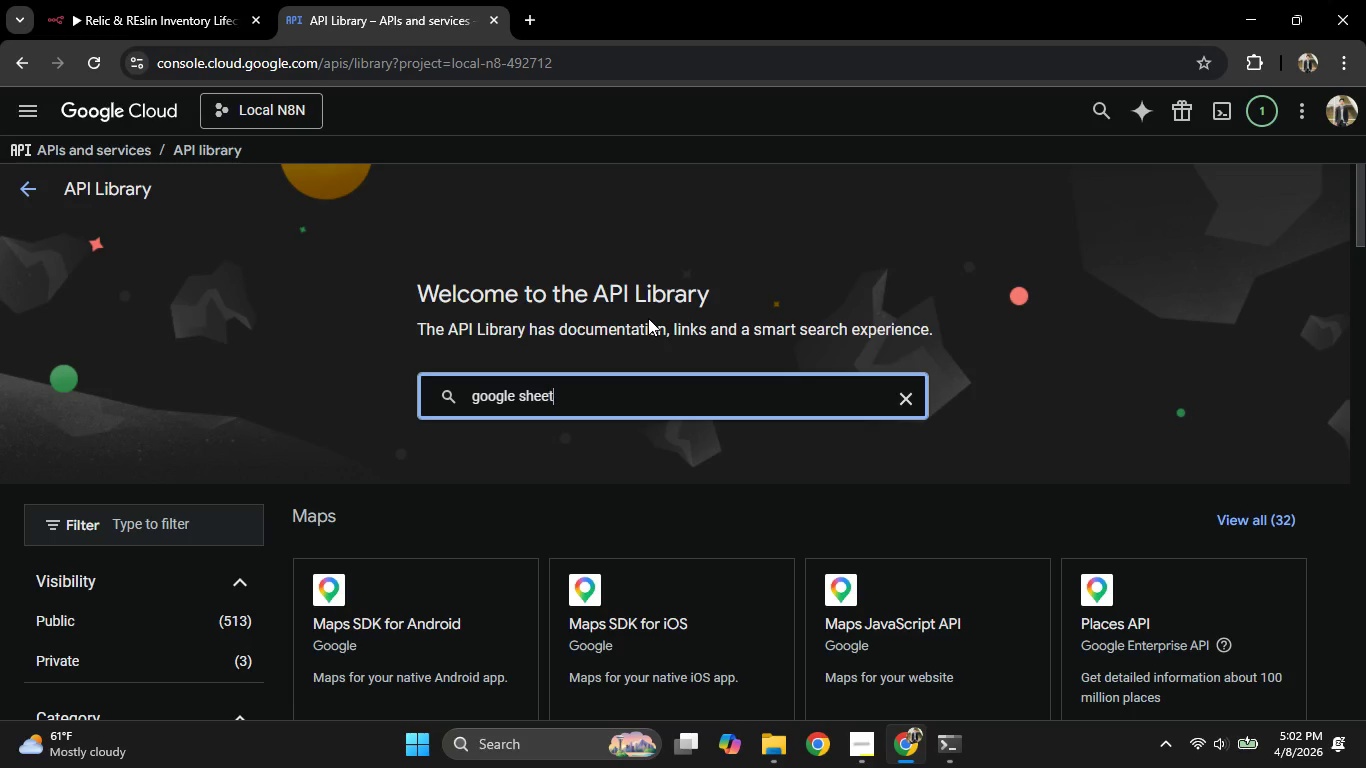 
key(Enter)
 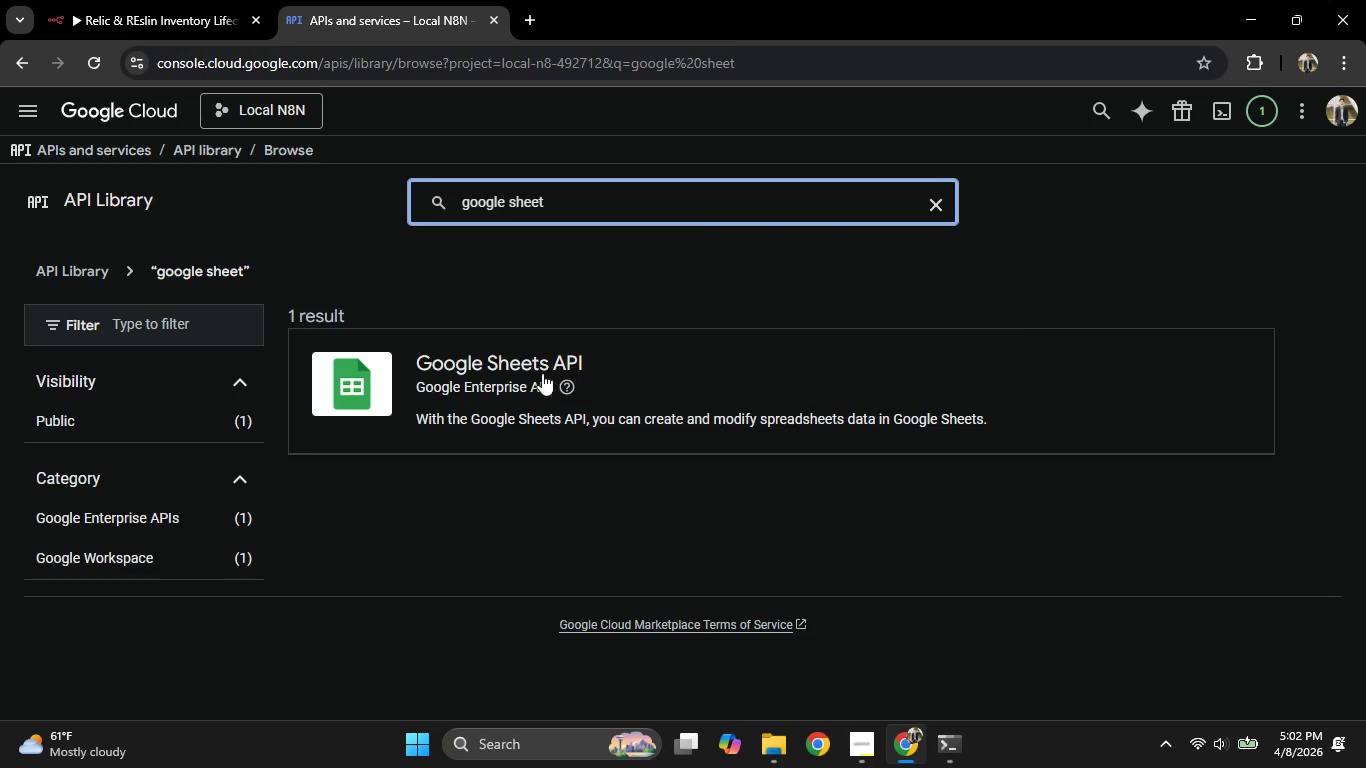 
left_click([505, 380])
 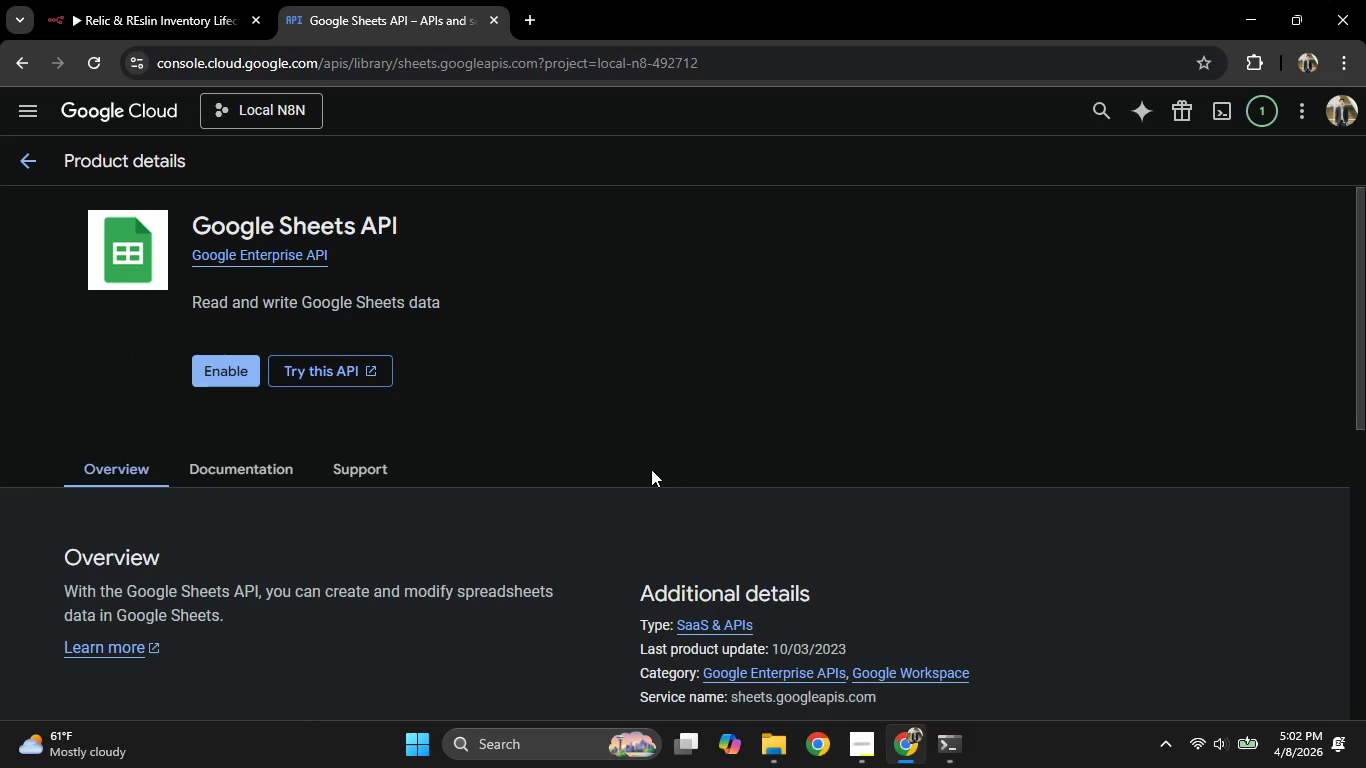 
left_click([243, 372])
 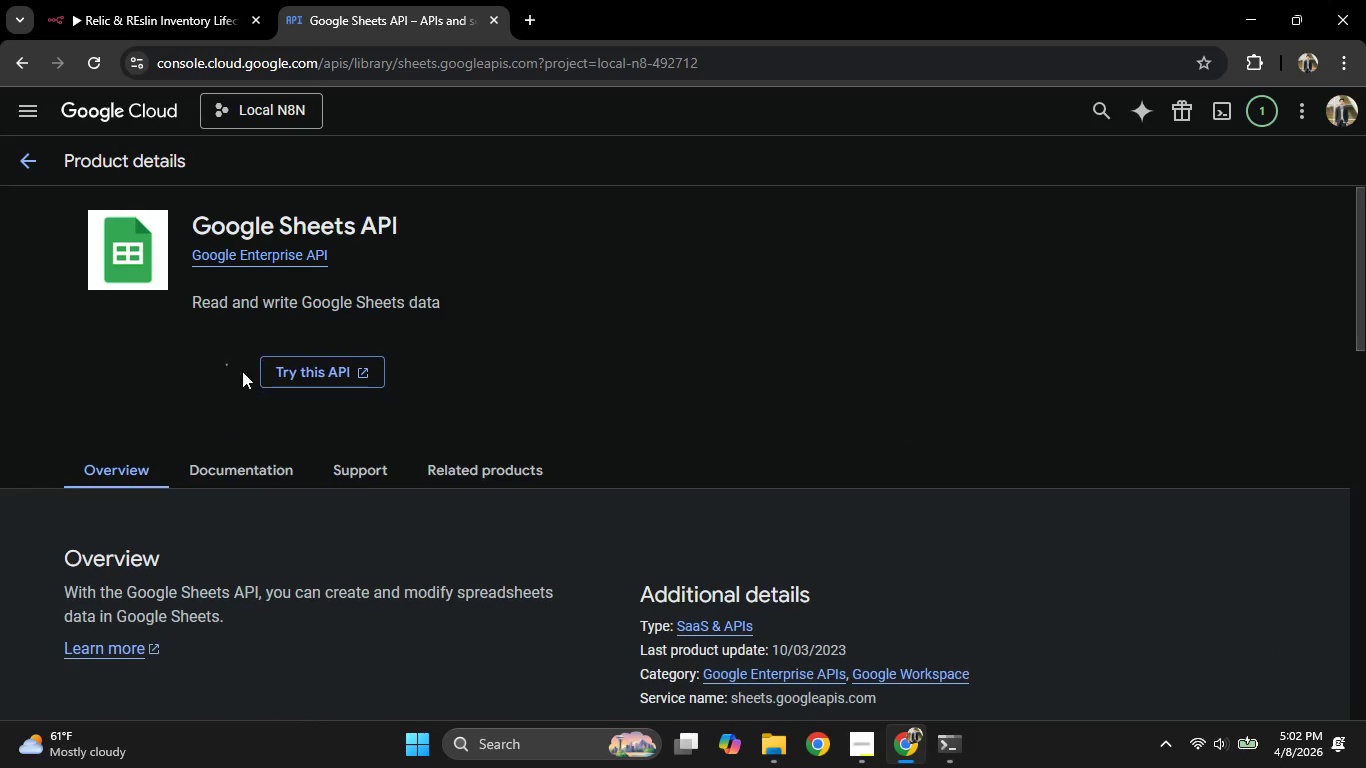 
mouse_move([252, 347])
 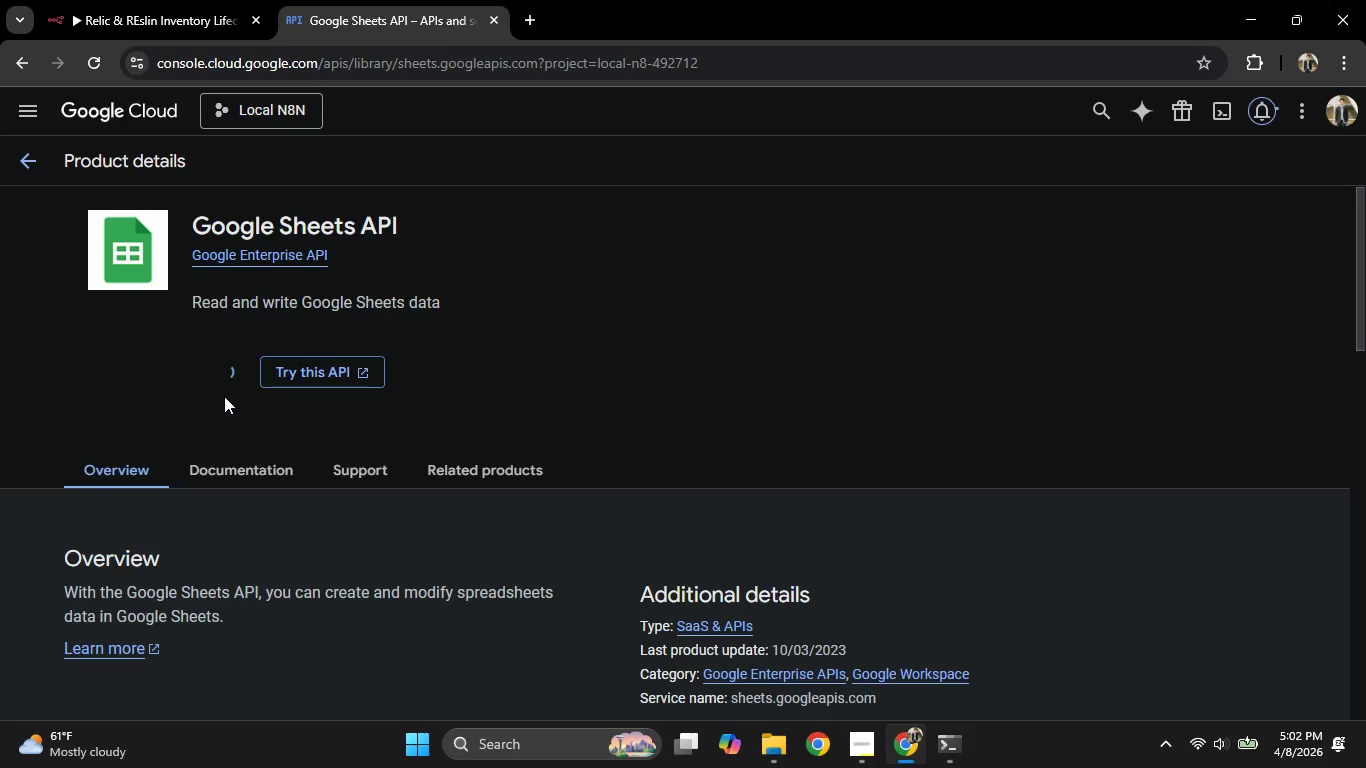 
scroll: coordinate [223, 396], scroll_direction: down, amount: 2.0
 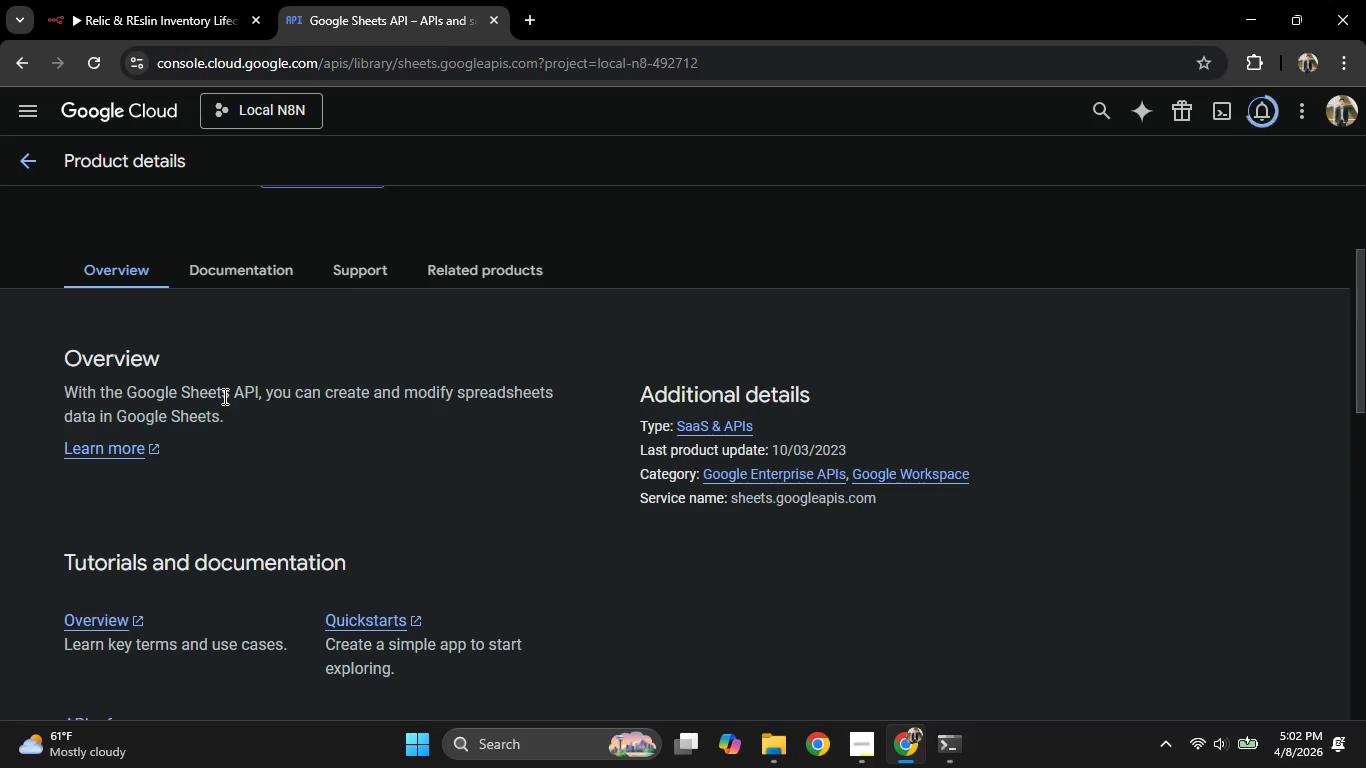 
scroll: coordinate [223, 396], scroll_direction: up, amount: 3.0
 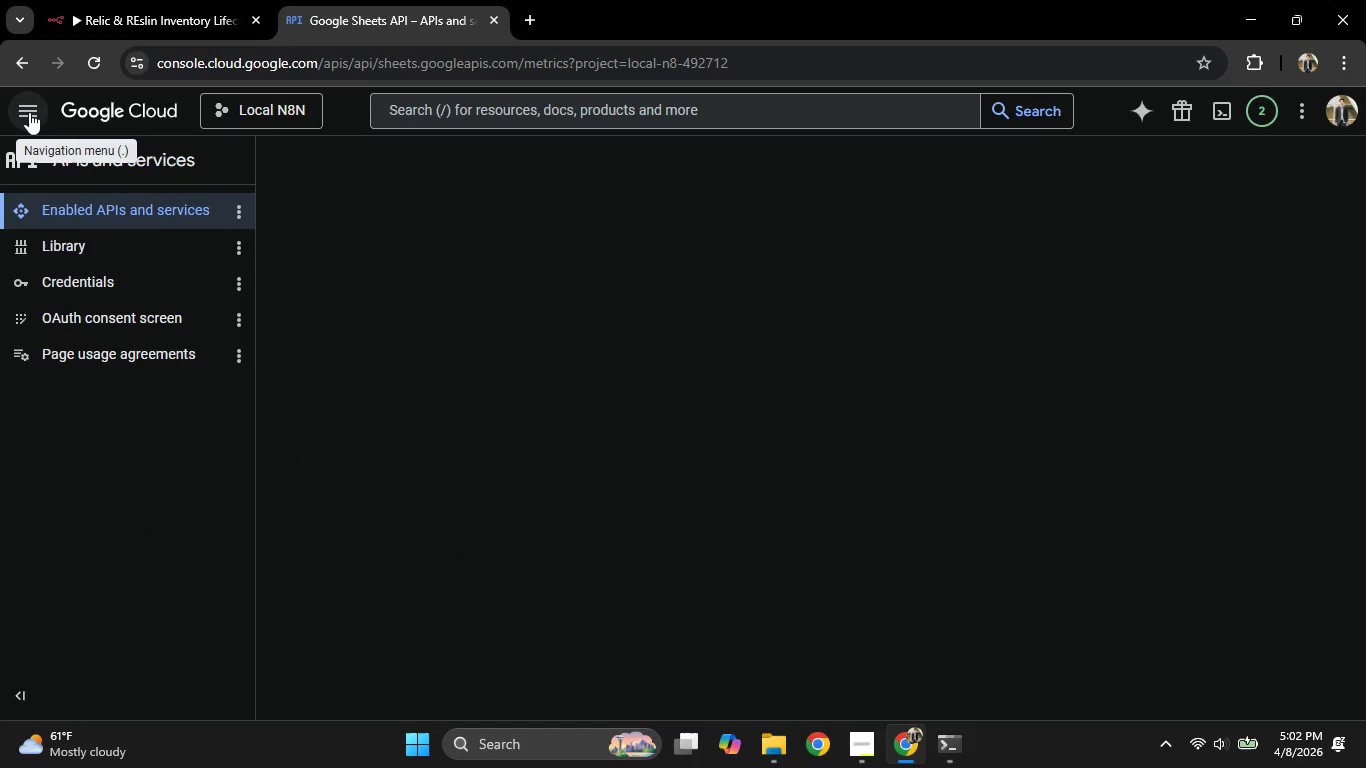 
wait(5.24)
 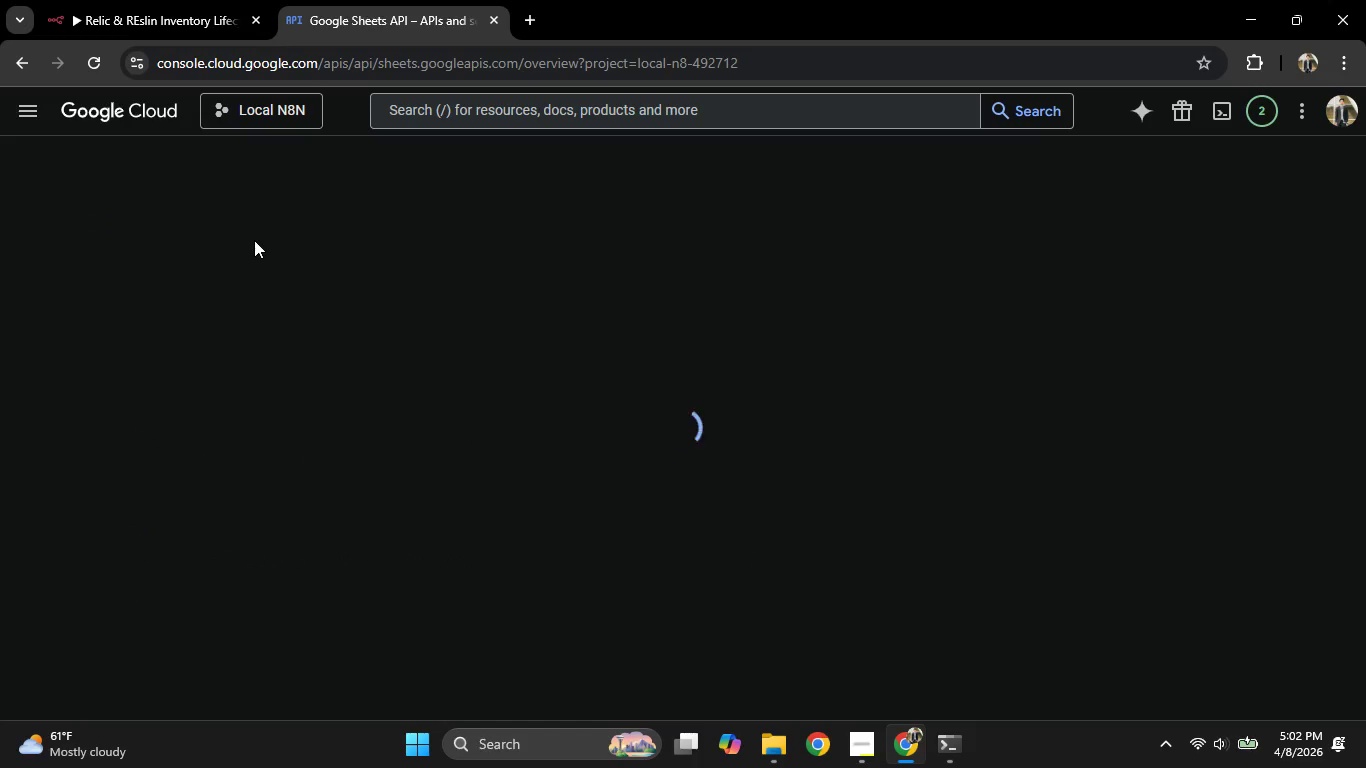 
left_click([34, 114])
 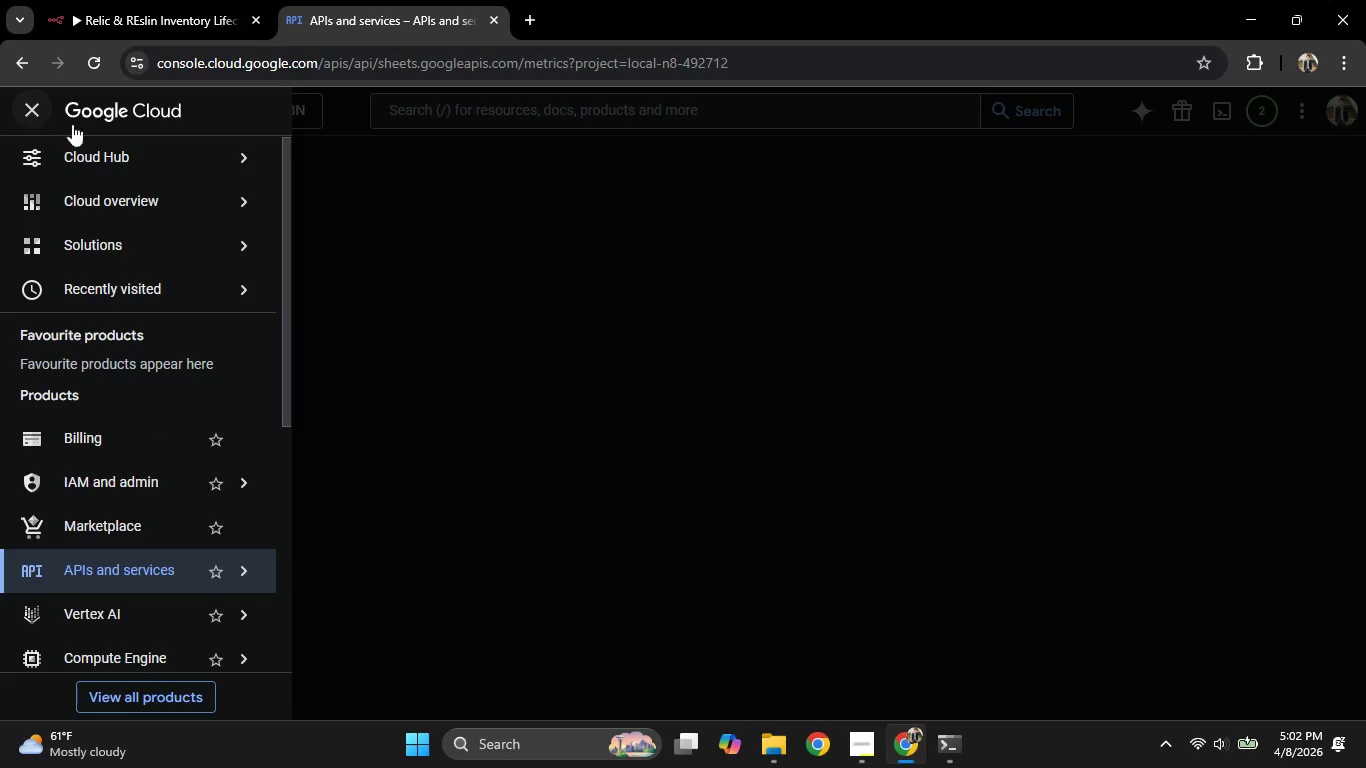 
left_click([661, 398])
 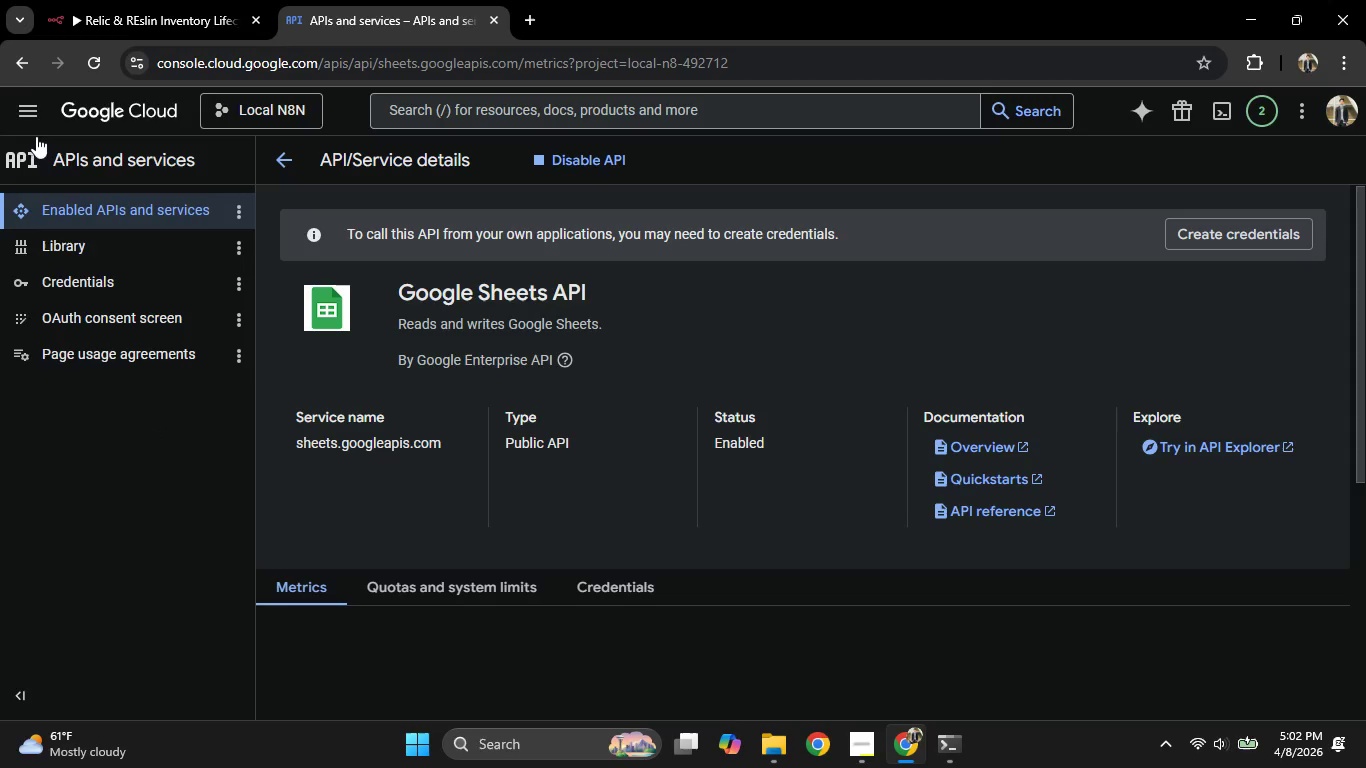 
left_click([27, 114])
 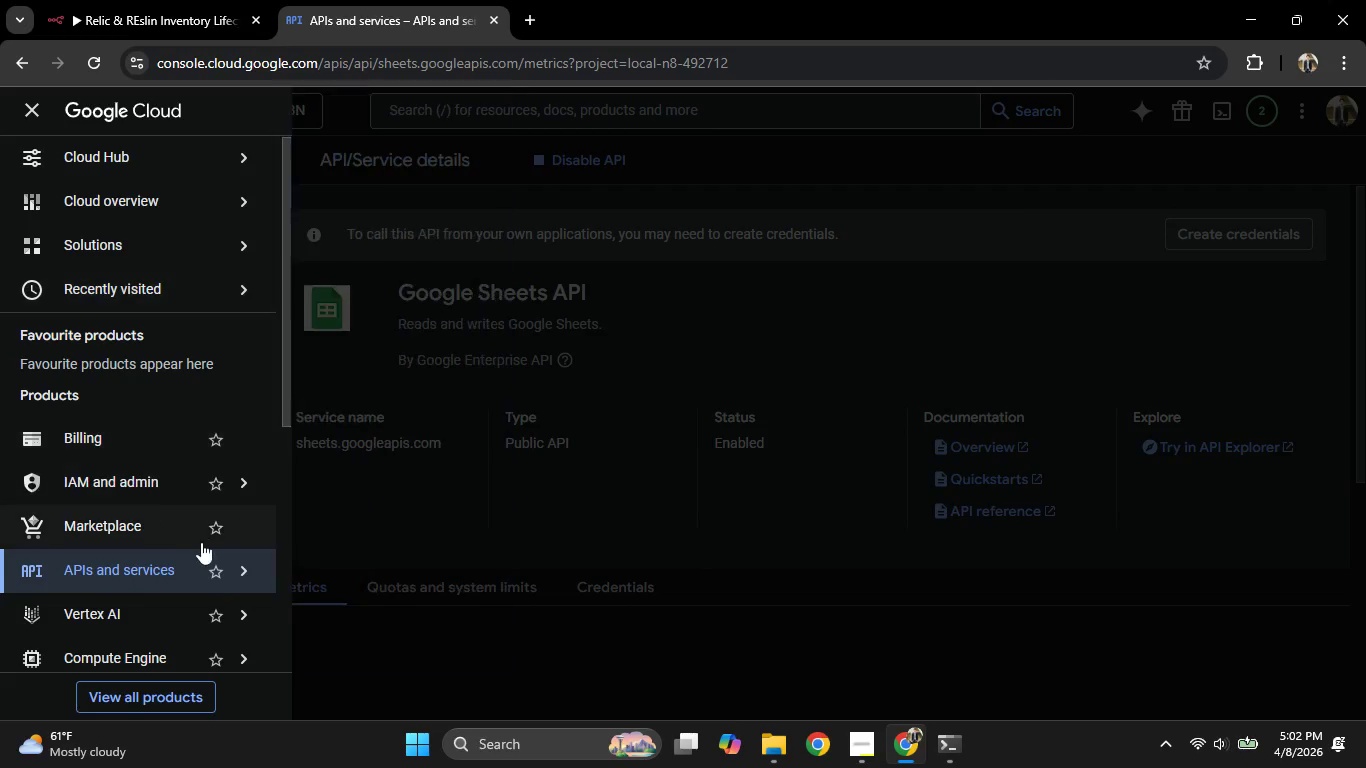 
mouse_move([211, 576])
 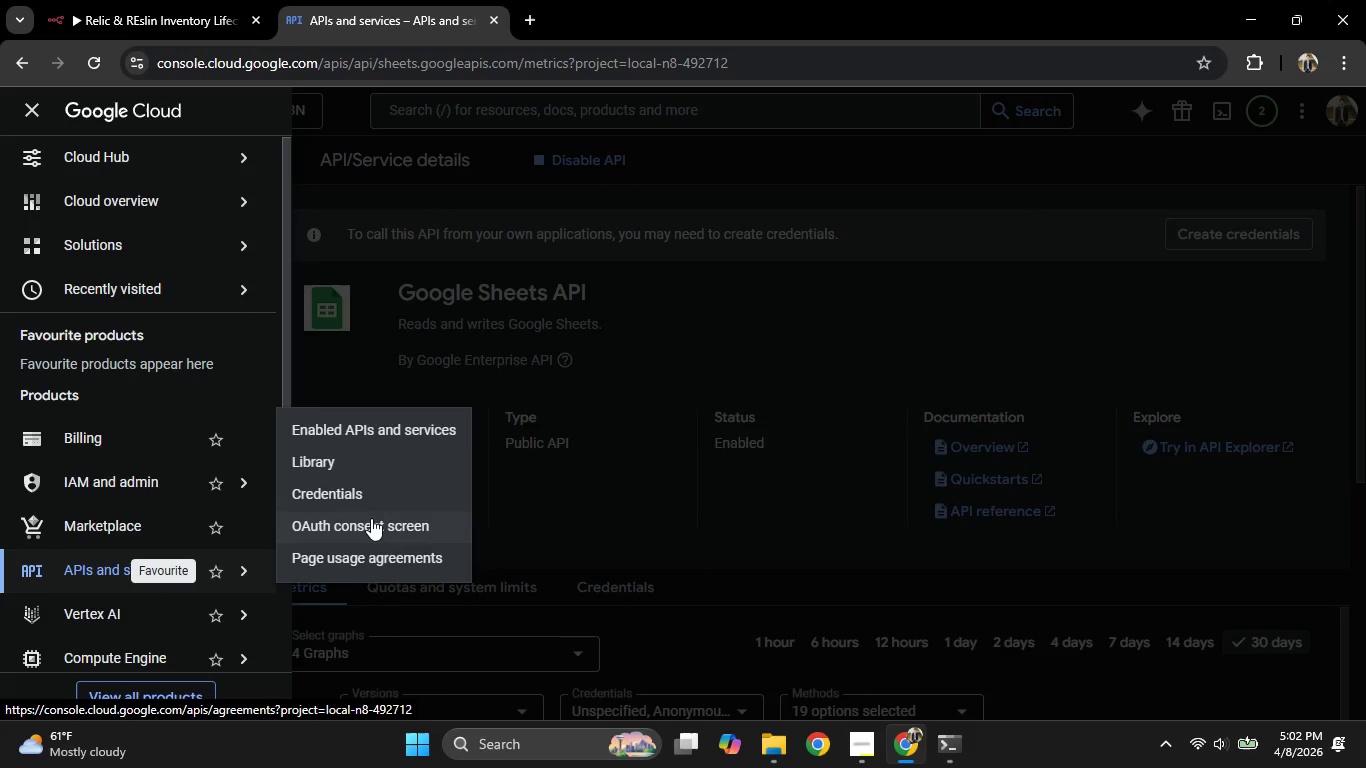 
left_click([371, 514])
 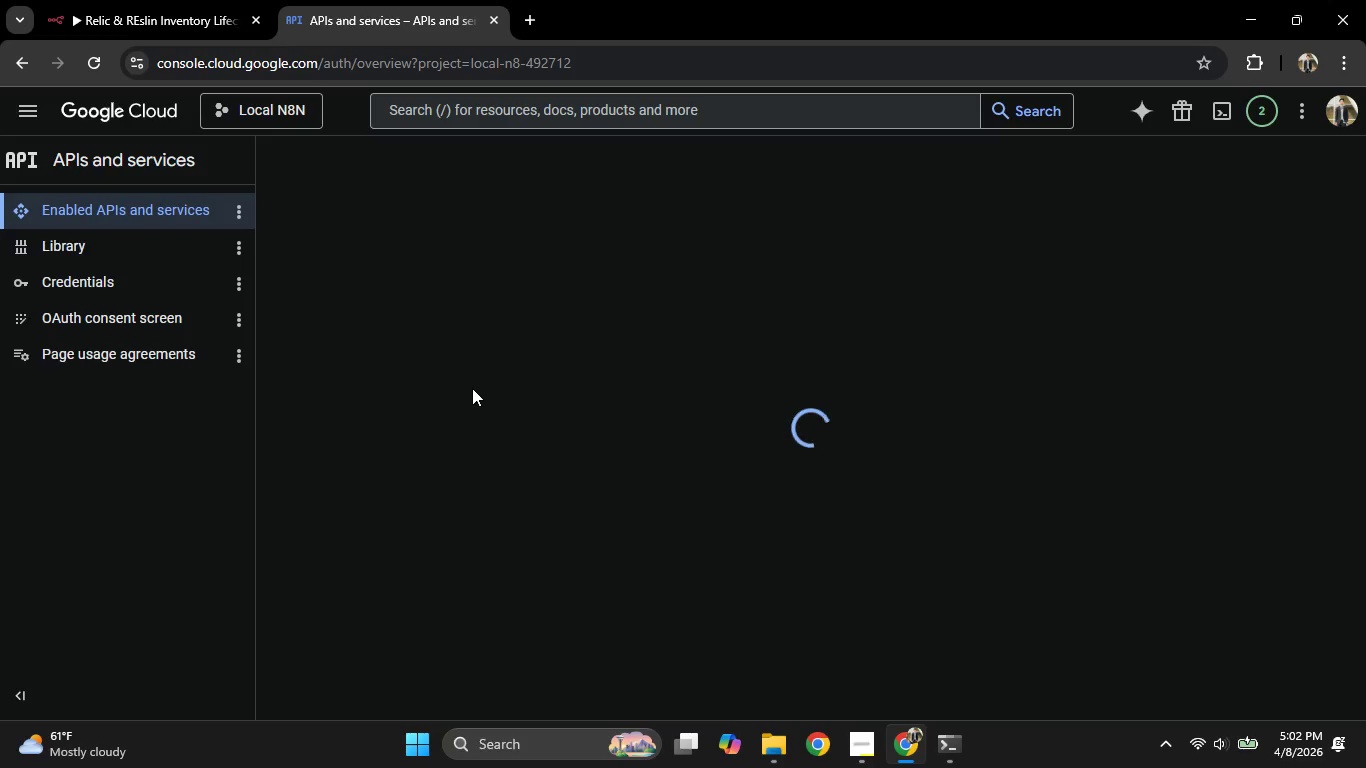 
wait(8.95)
 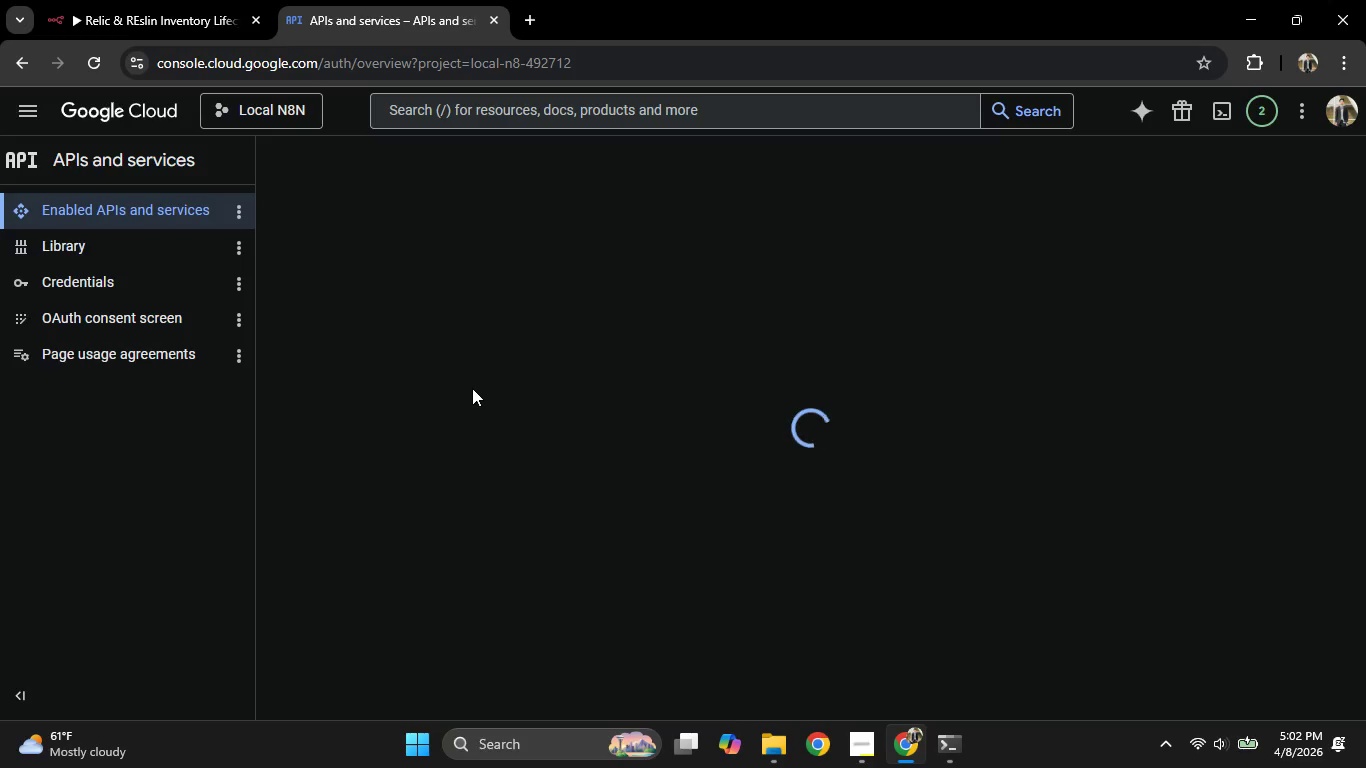 
left_click([32, 103])
 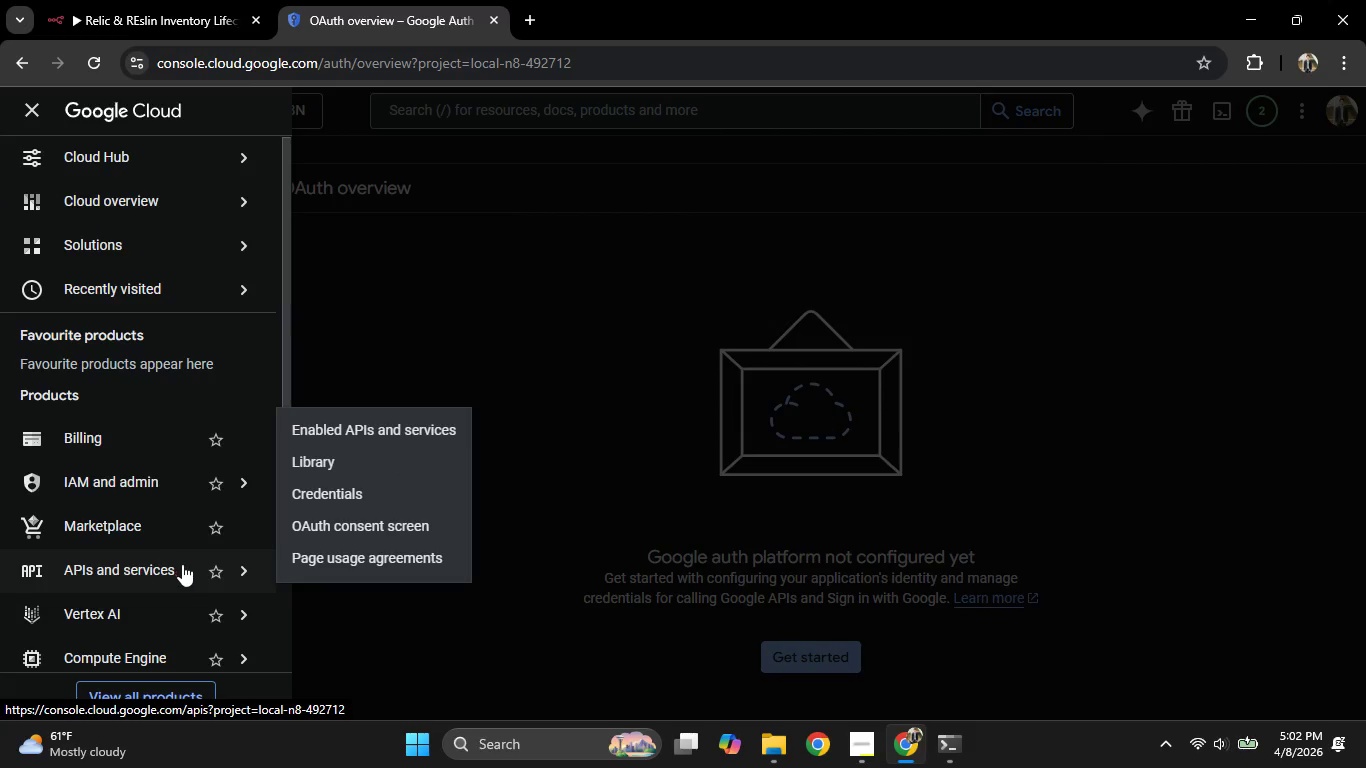 
left_click([351, 524])
 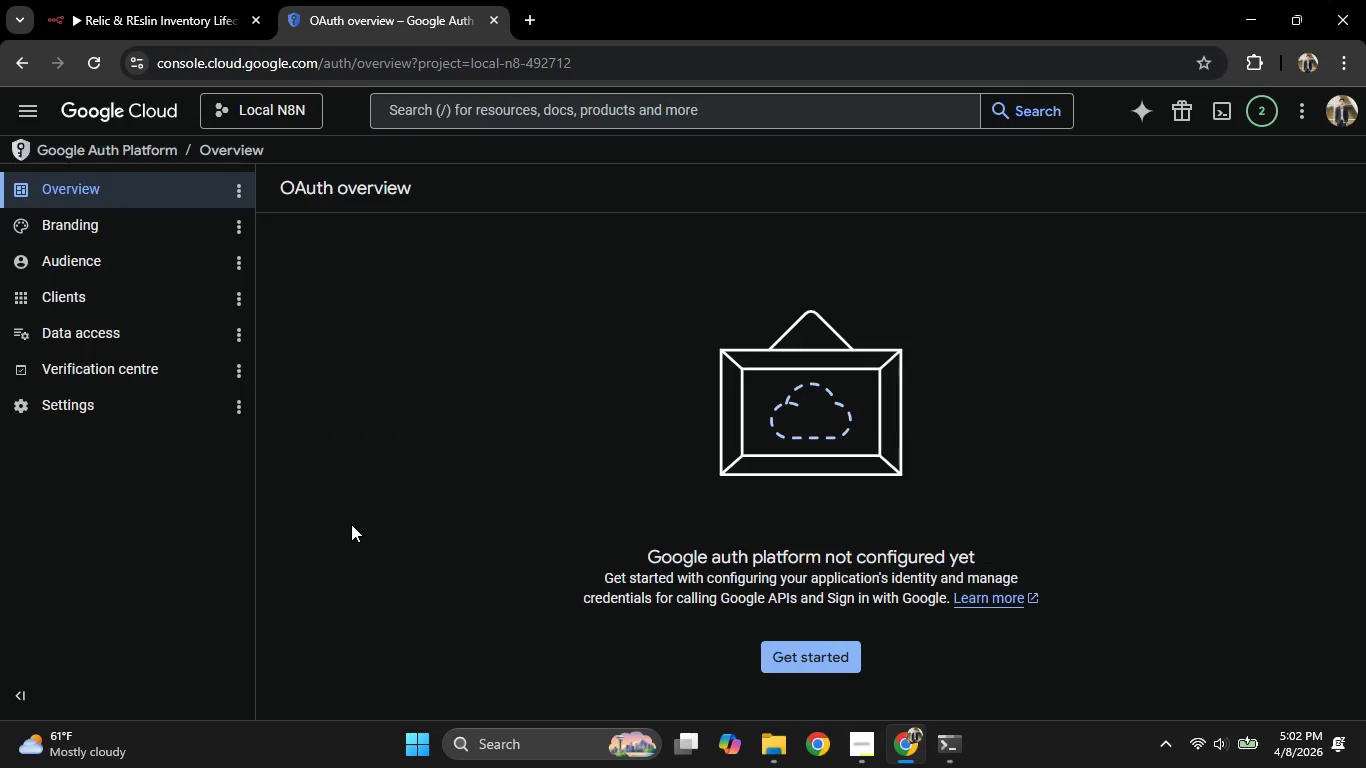 
scroll: coordinate [429, 528], scroll_direction: down, amount: 2.0
 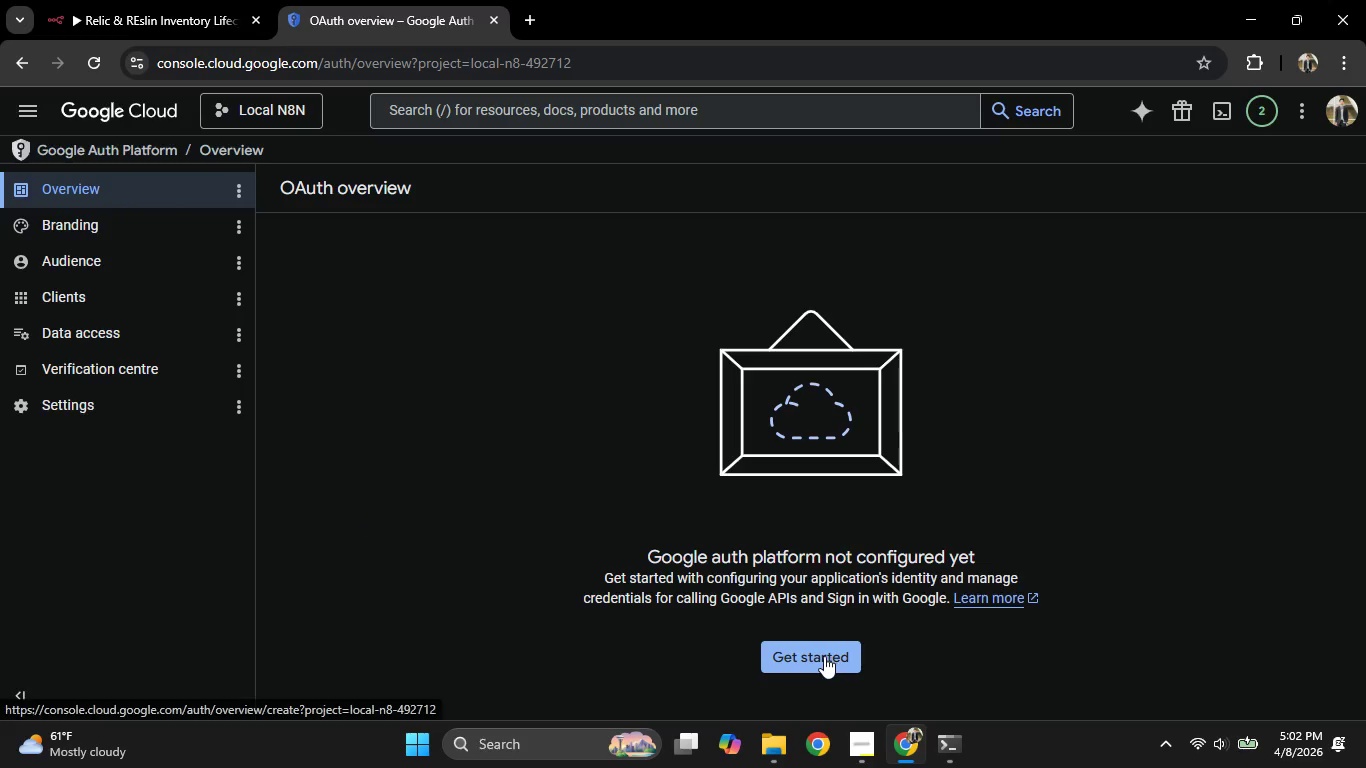 
left_click([824, 657])
 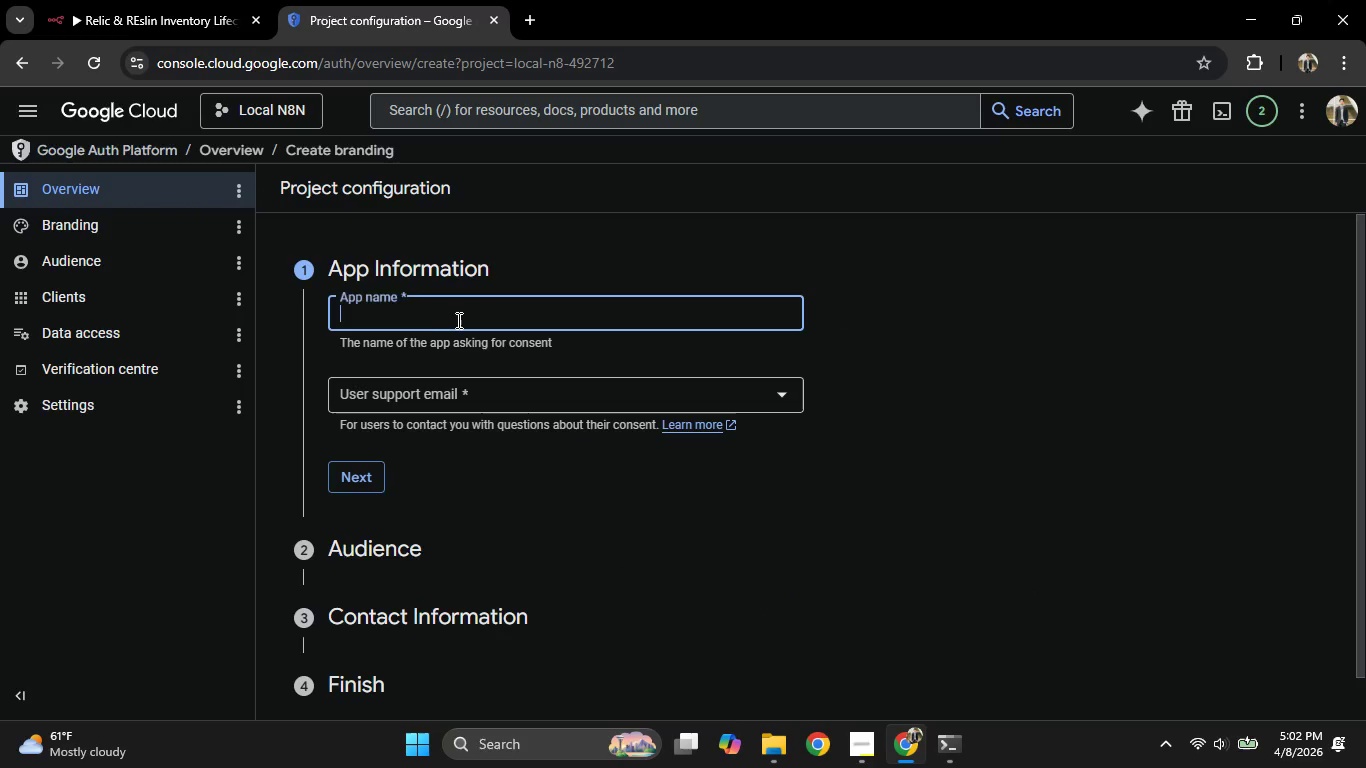 
type(N8N)
 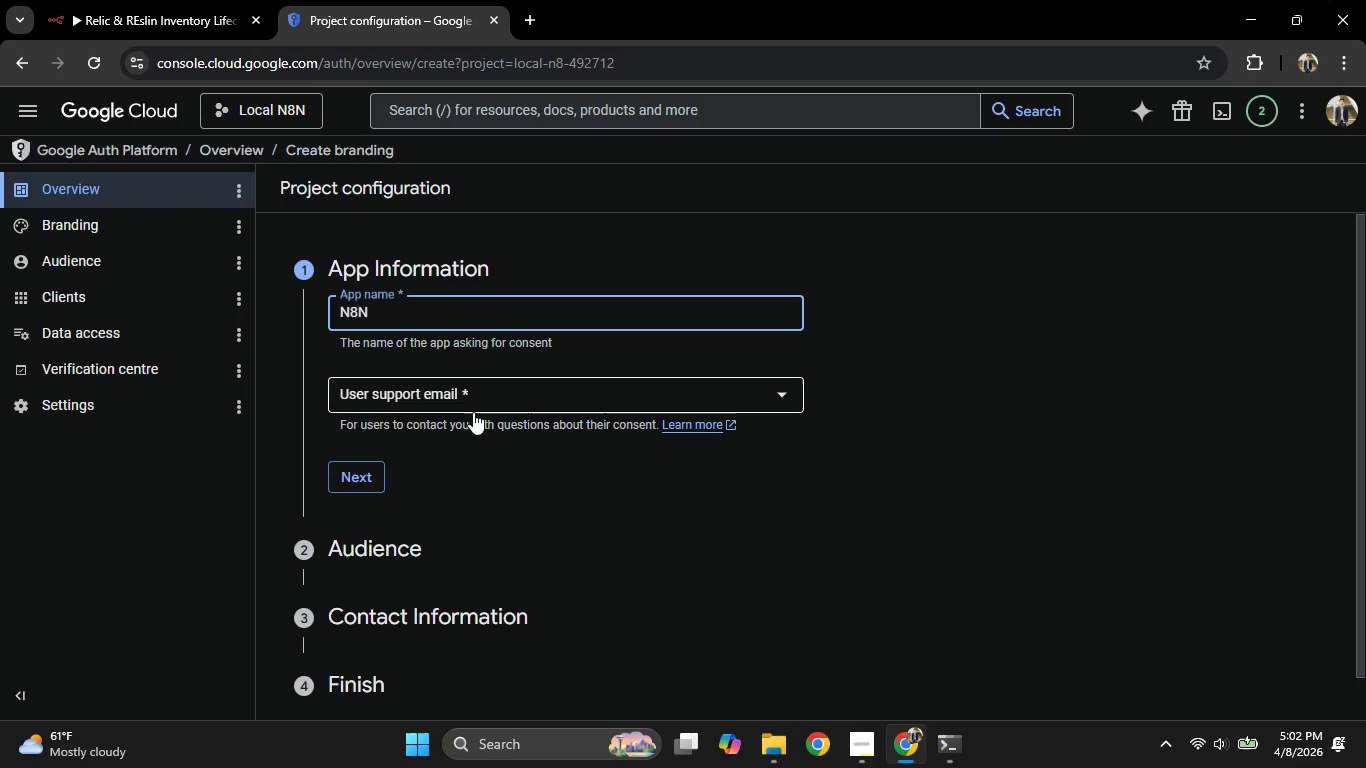 
left_click([467, 391])
 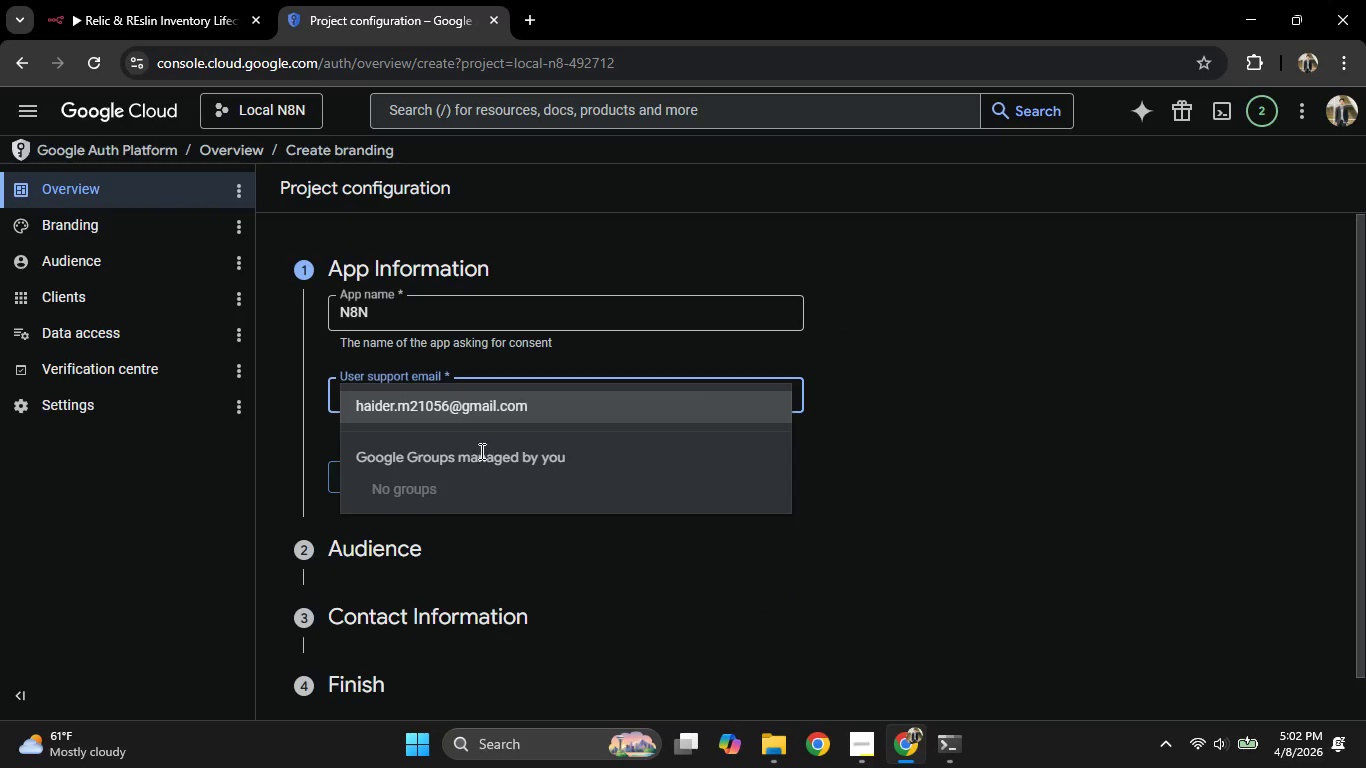 
left_click([472, 420])
 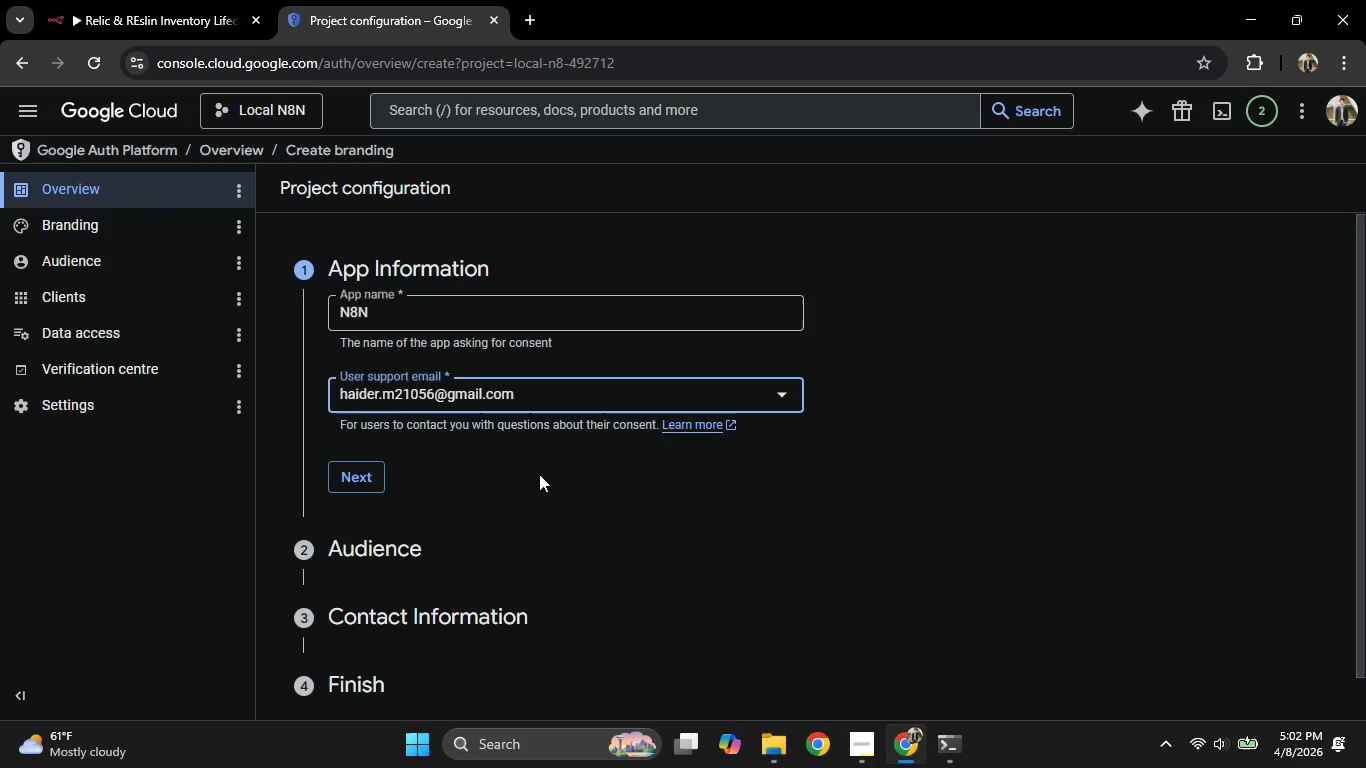 
scroll: coordinate [542, 478], scroll_direction: down, amount: 4.0
 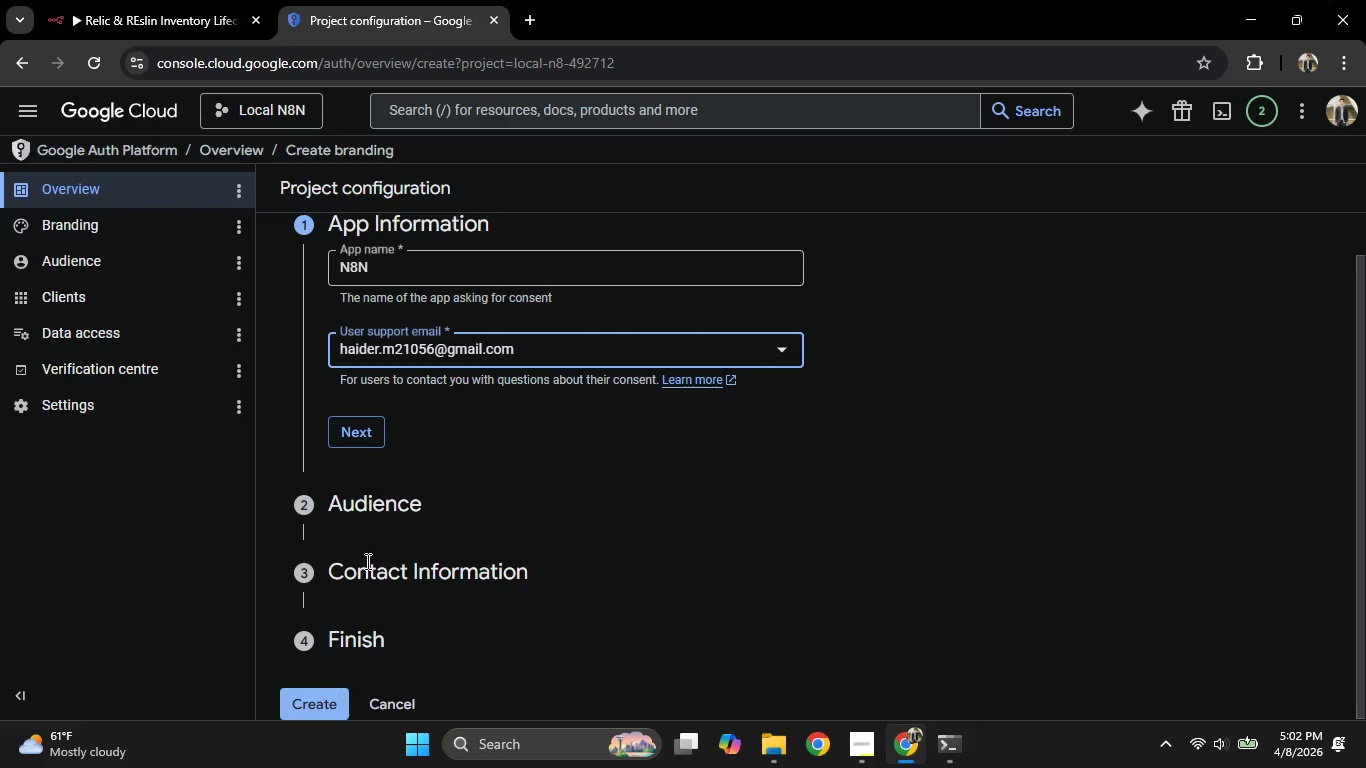 
left_click([360, 443])
 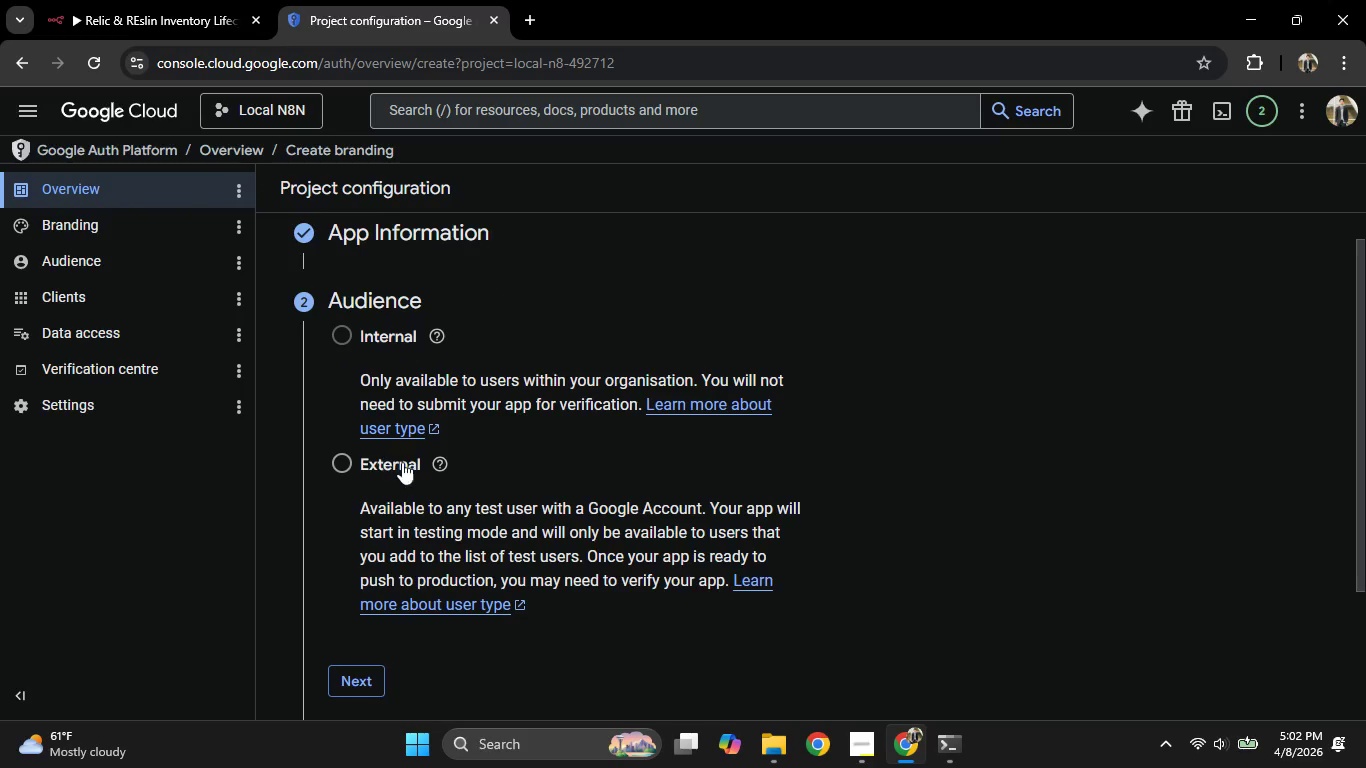 
scroll: coordinate [407, 462], scroll_direction: down, amount: 1.0
 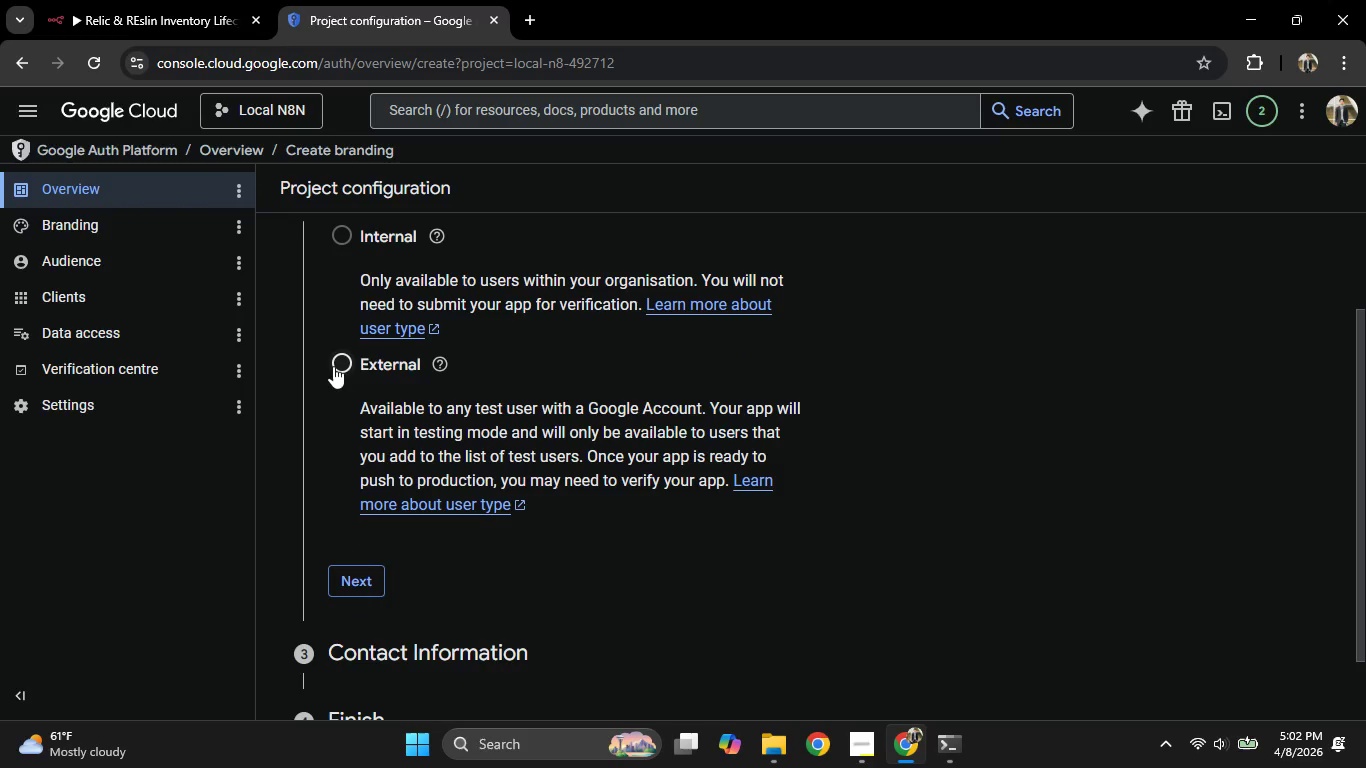 
left_click([333, 363])
 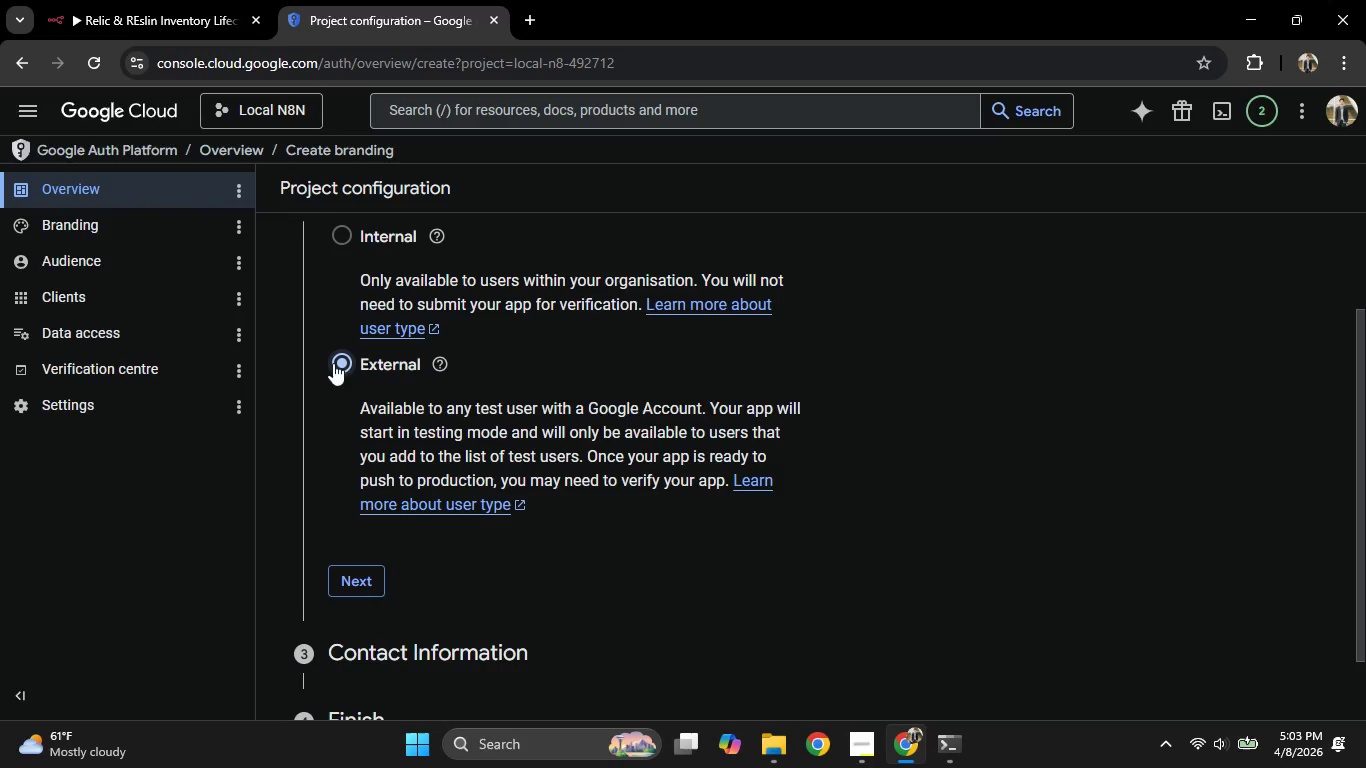 
scroll: coordinate [352, 394], scroll_direction: down, amount: 3.0
 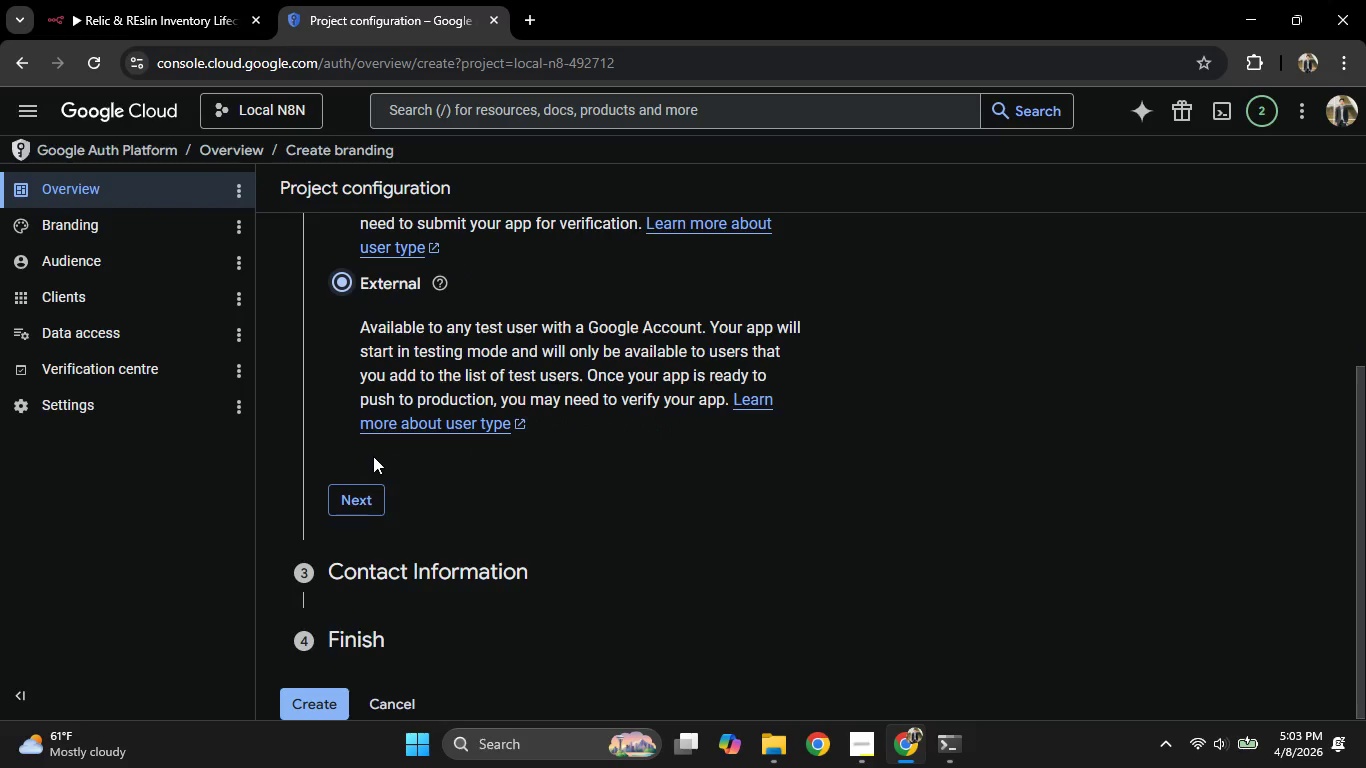 
left_click([373, 505])
 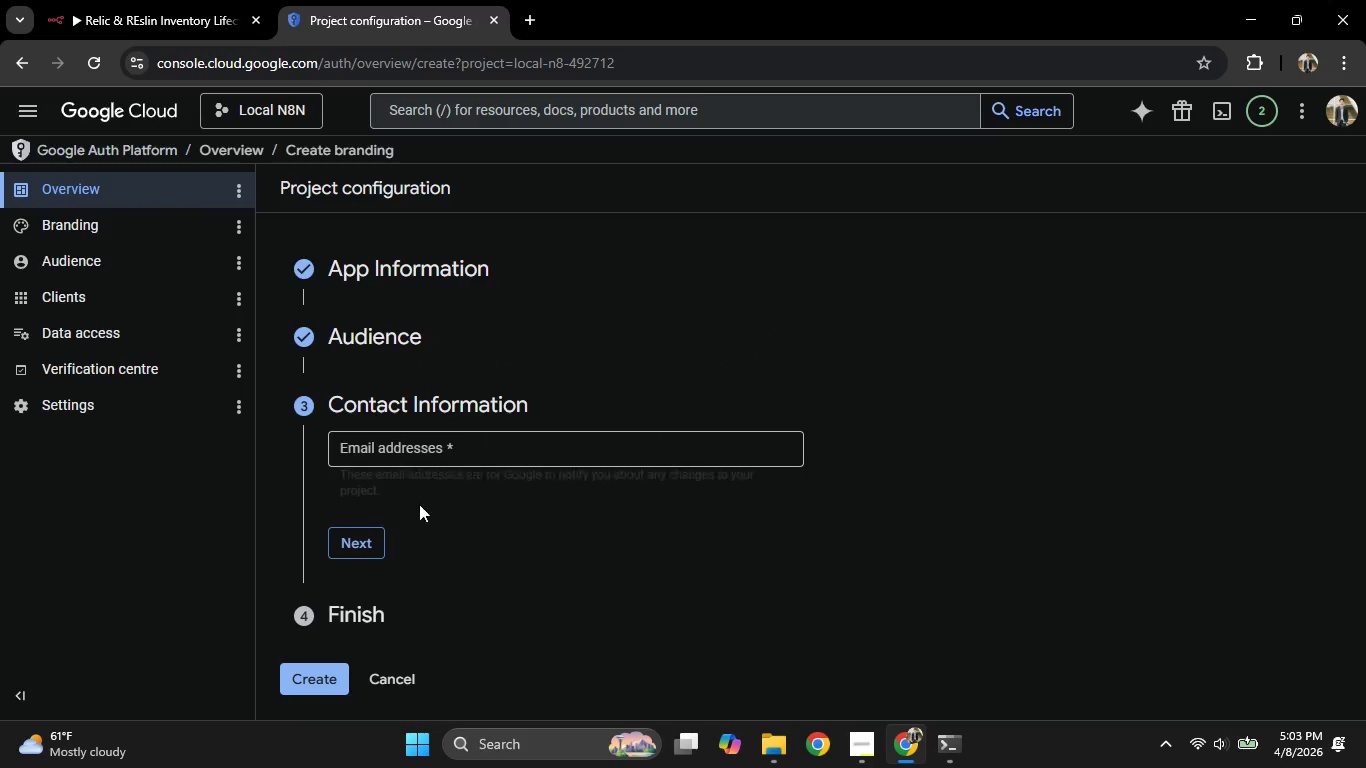 
scroll: coordinate [420, 503], scroll_direction: down, amount: 3.0
 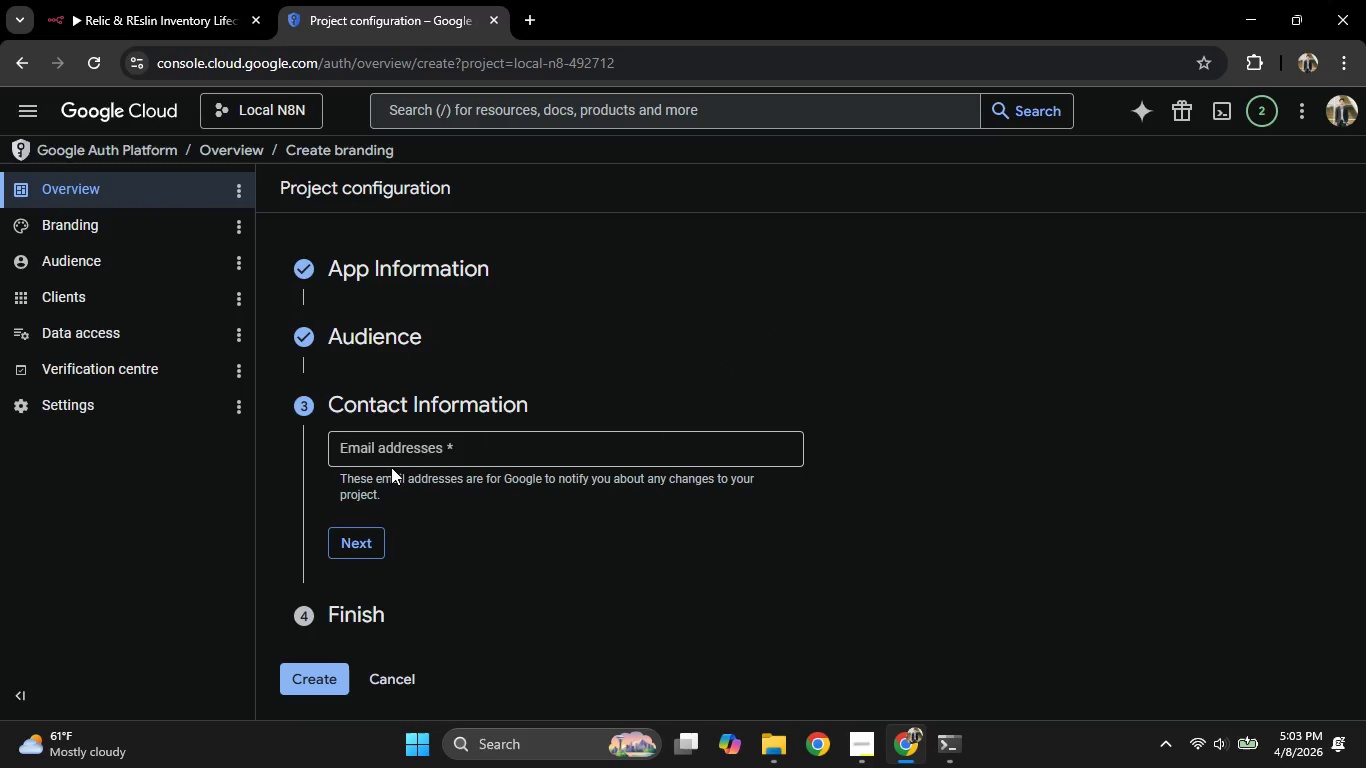 
left_click([395, 450])
 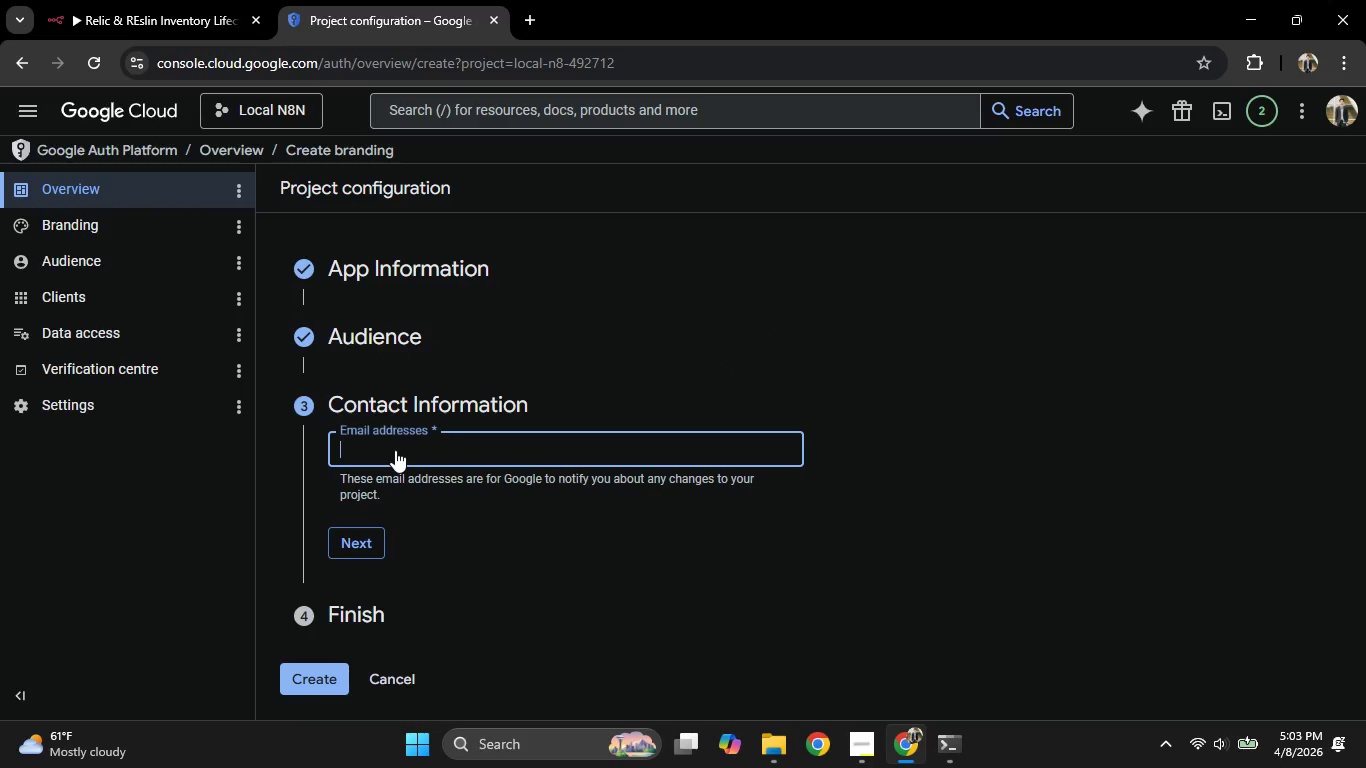 
left_click([395, 450])
 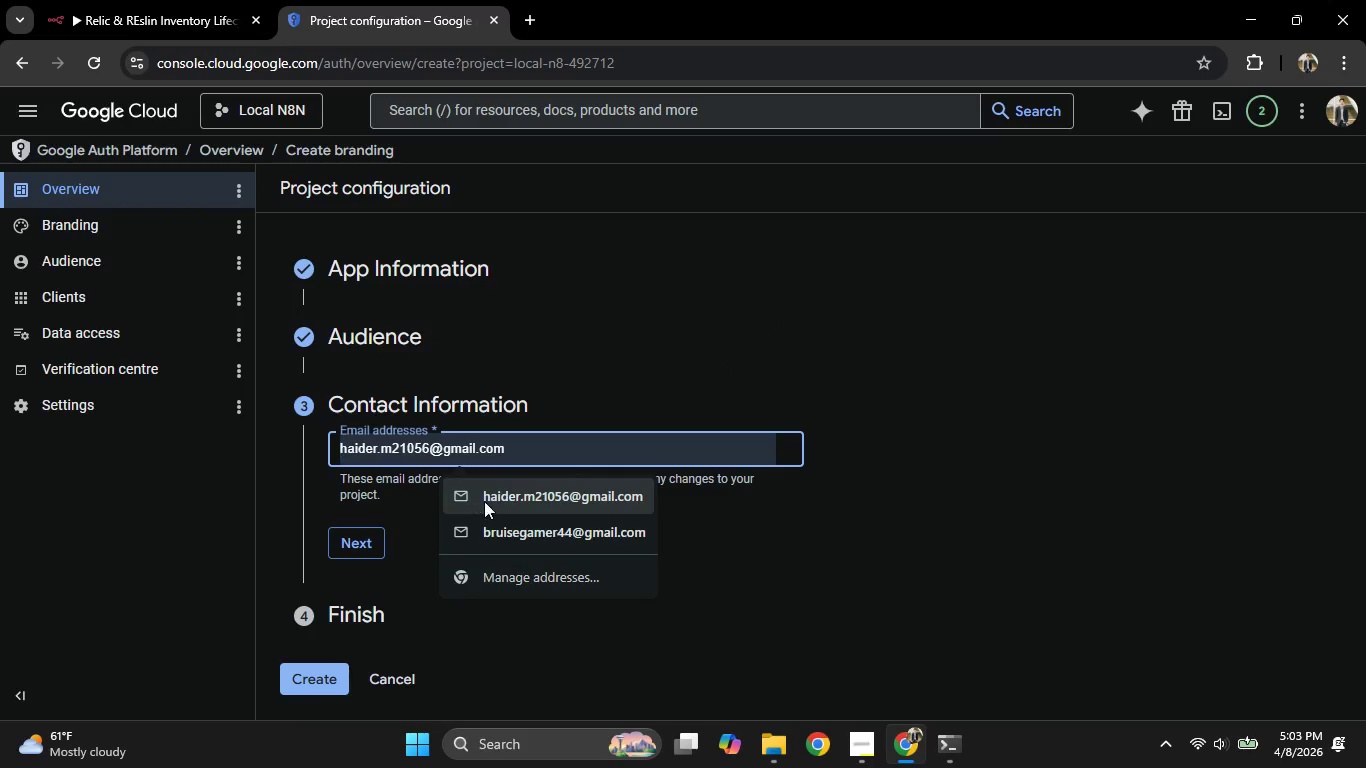 
left_click([484, 500])
 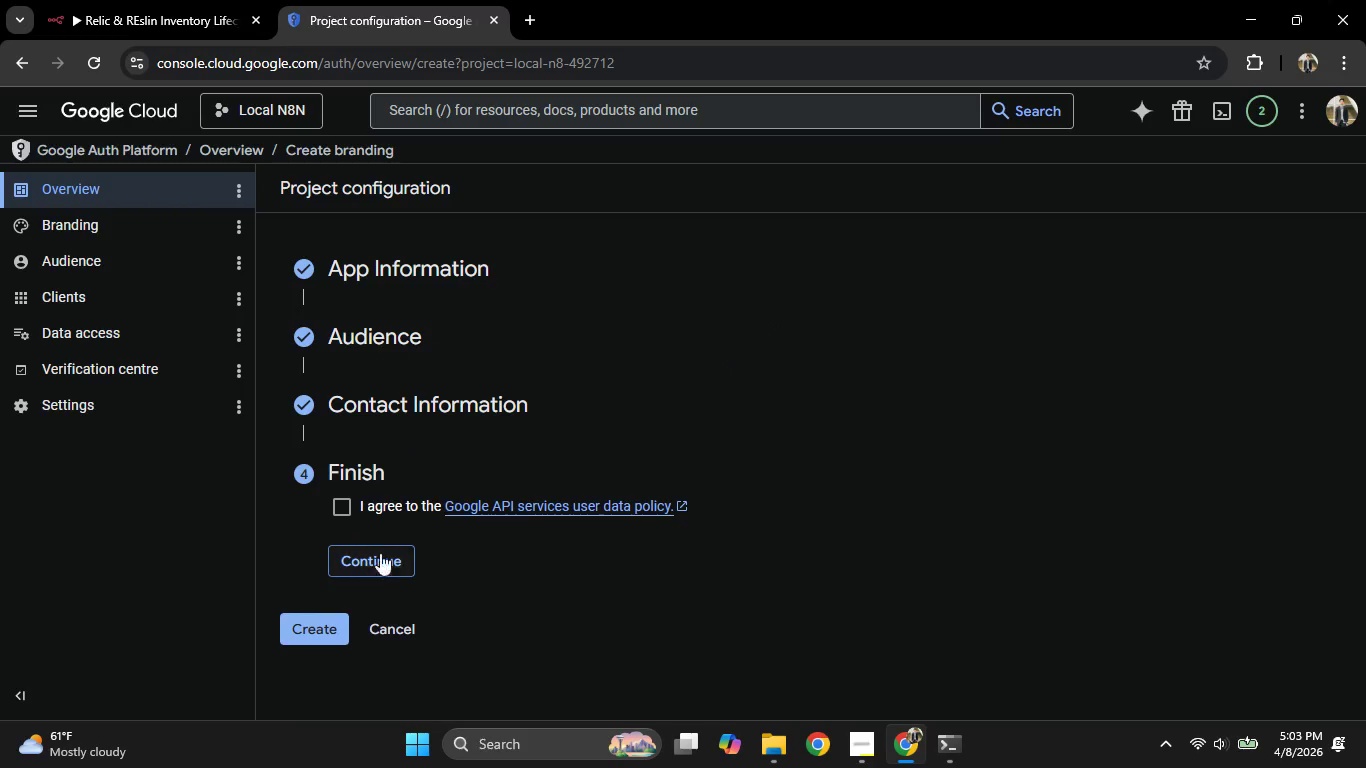 
left_click([366, 562])
 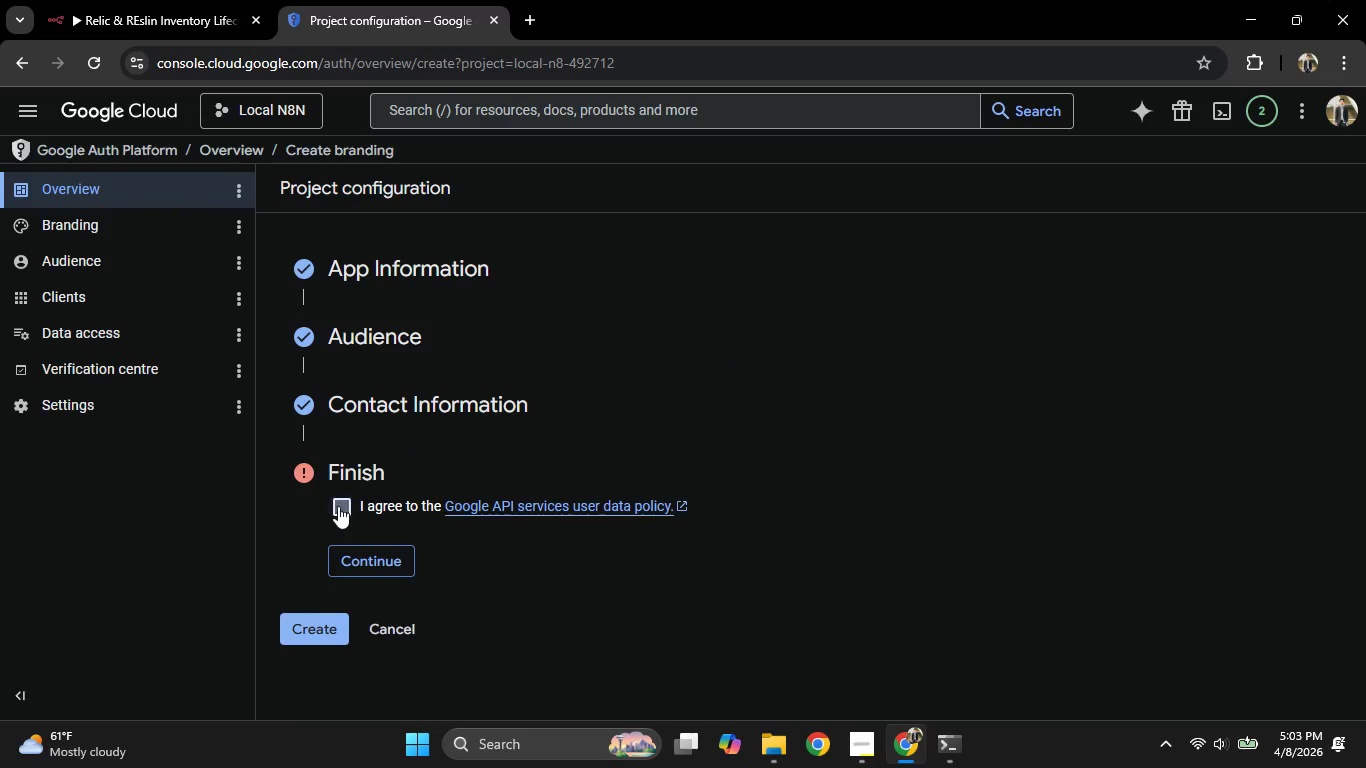 
double_click([353, 566])
 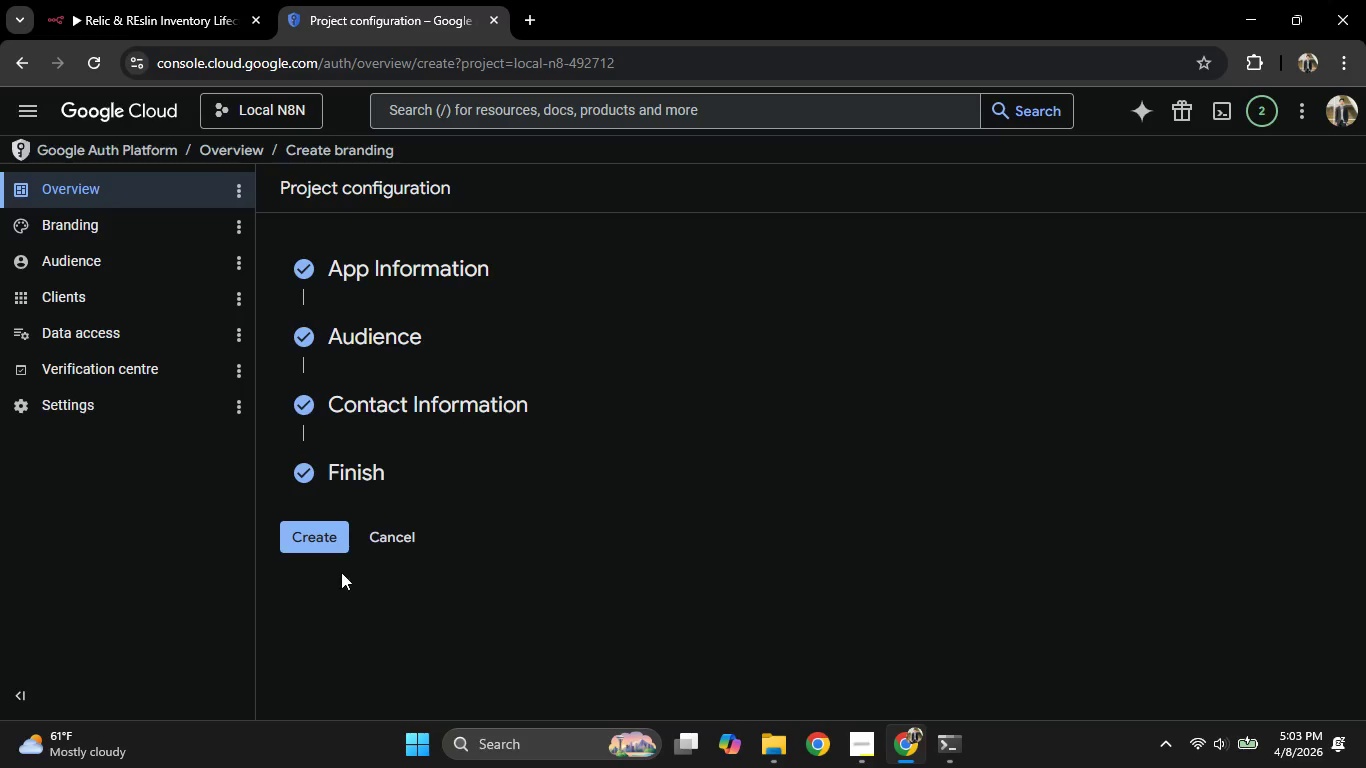 
left_click([327, 543])
 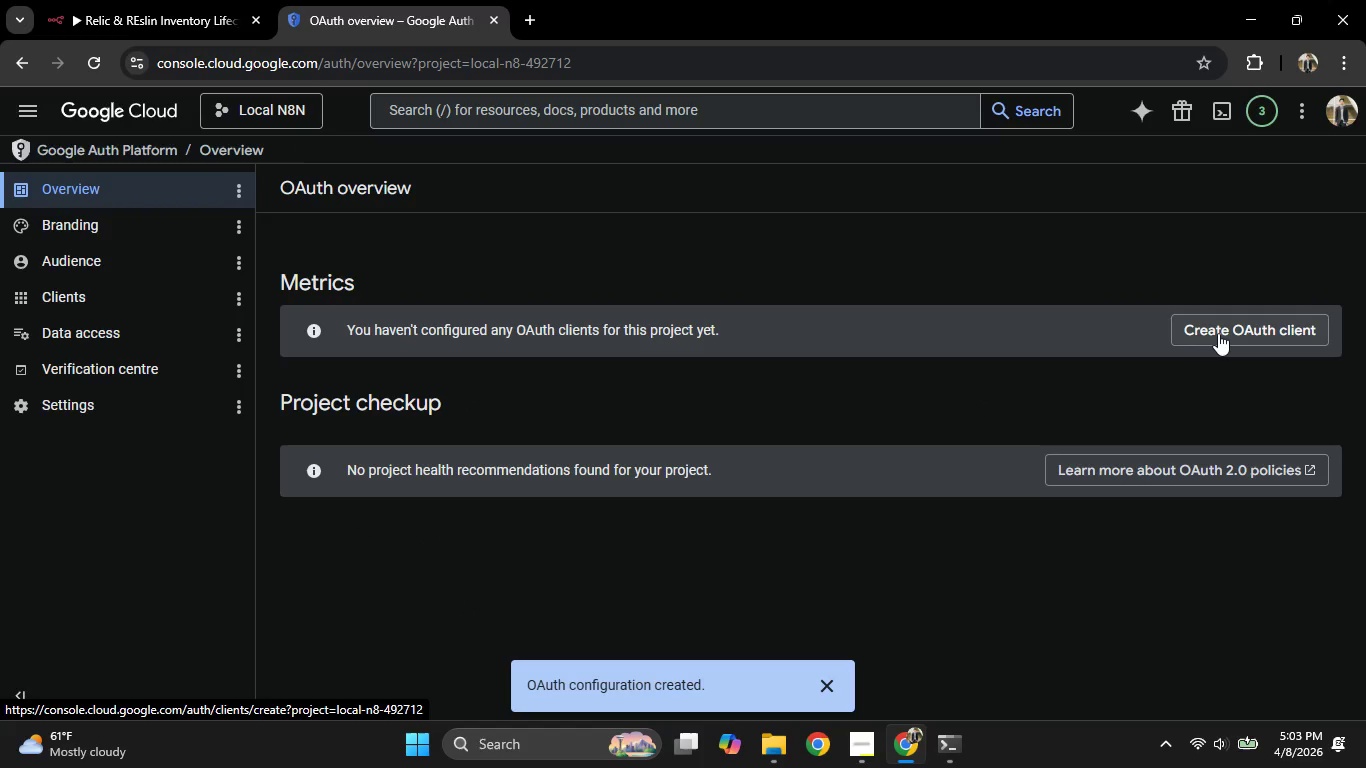 
wait(14.44)
 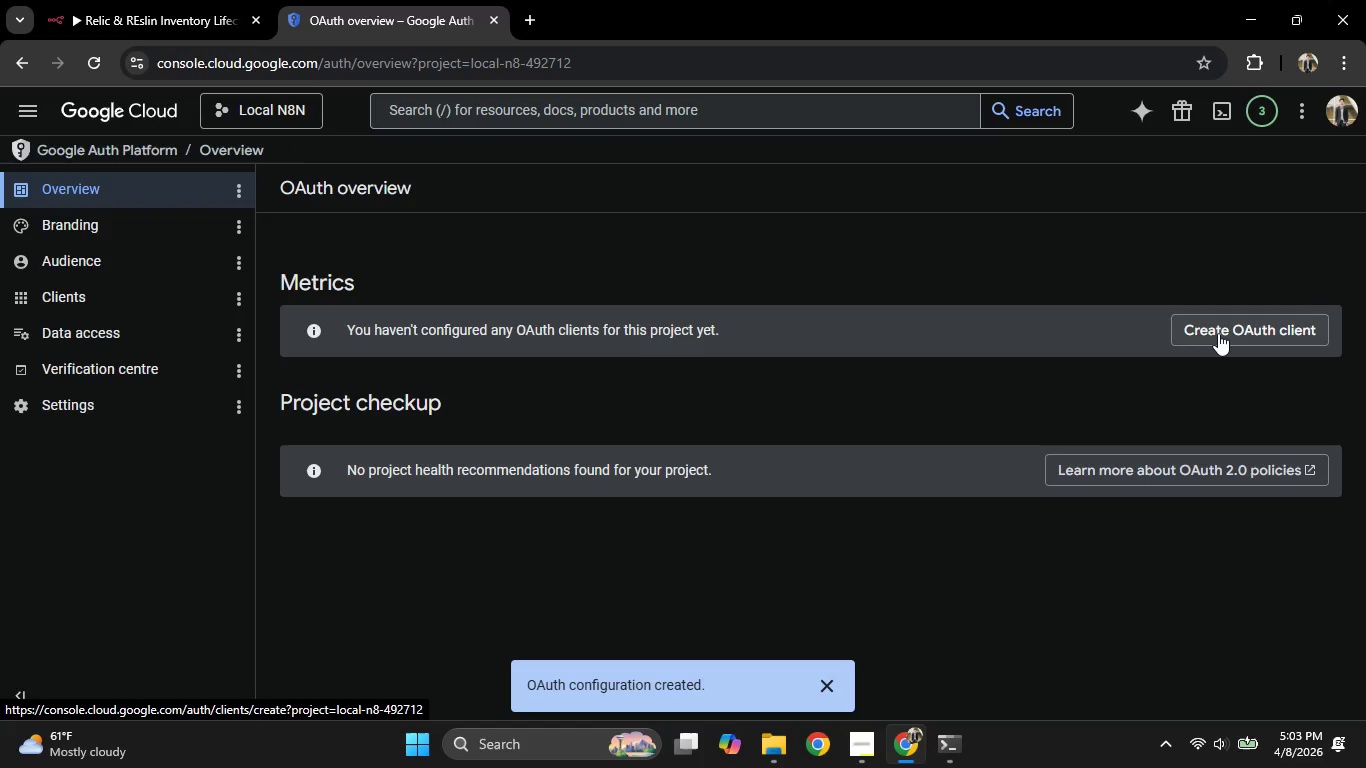 
left_click([23, 117])
 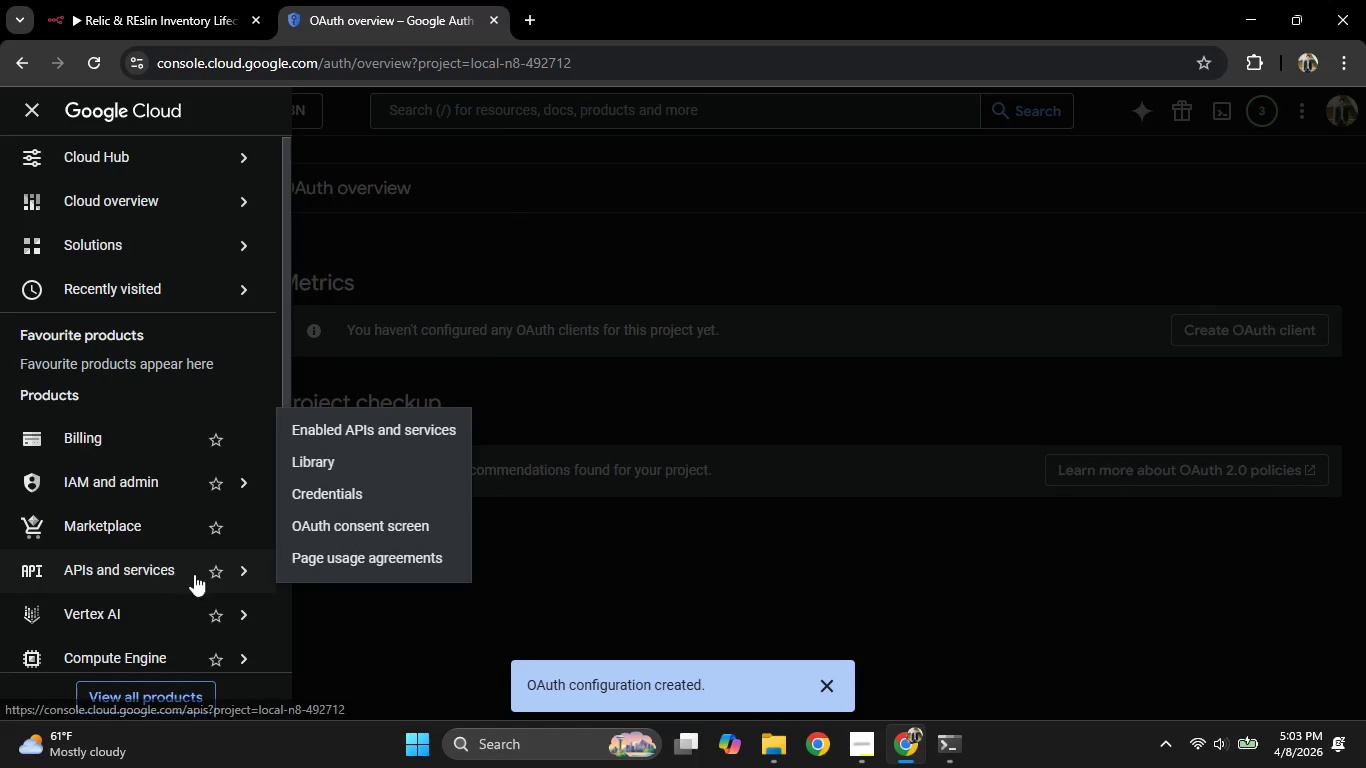 
left_click([347, 481])
 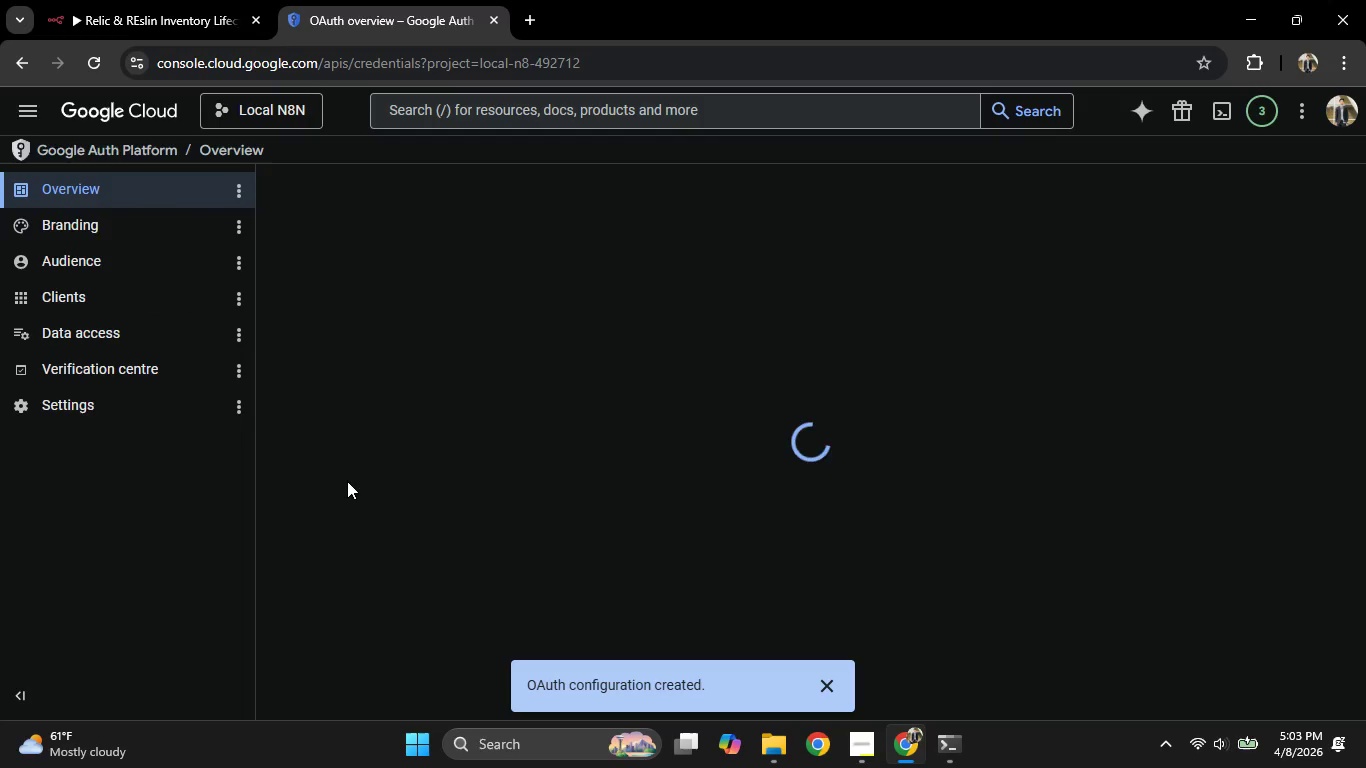 
mouse_move([414, 426])
 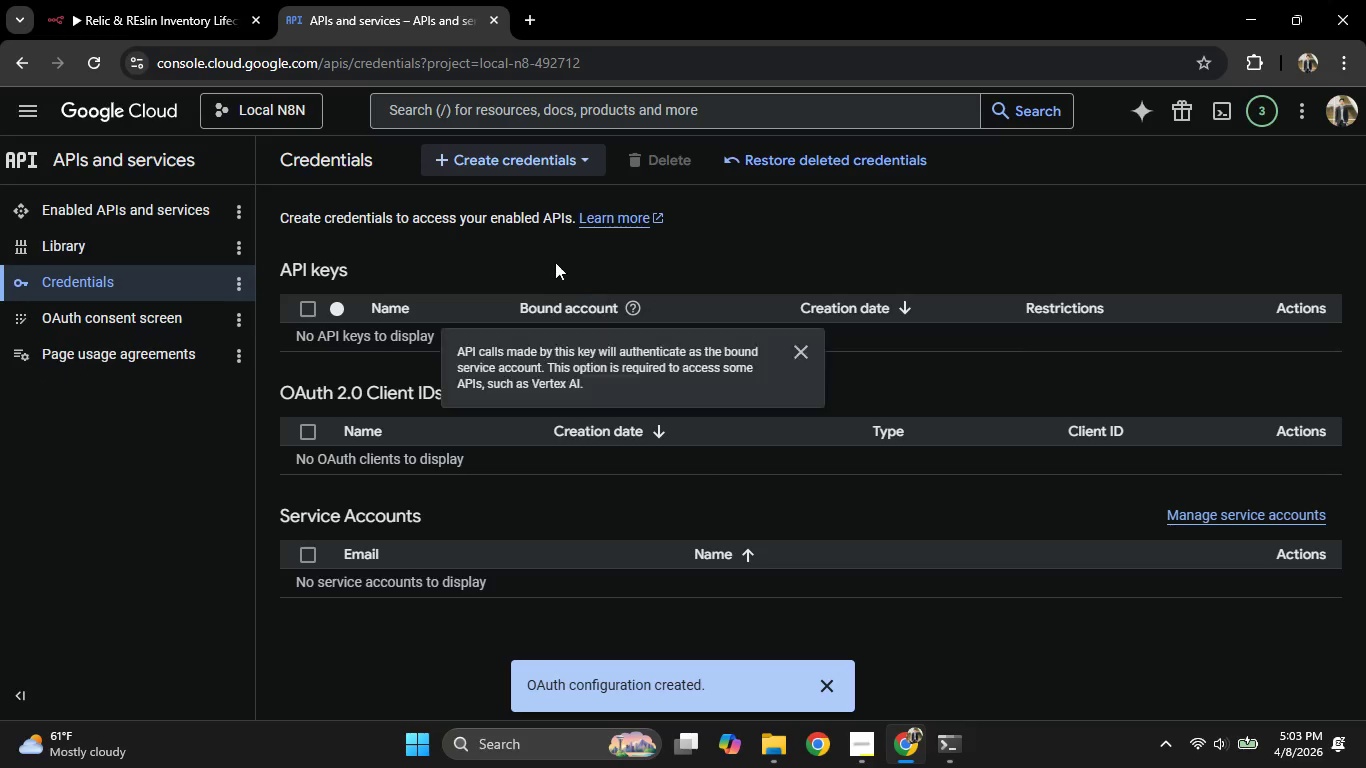 
left_click([533, 151])
 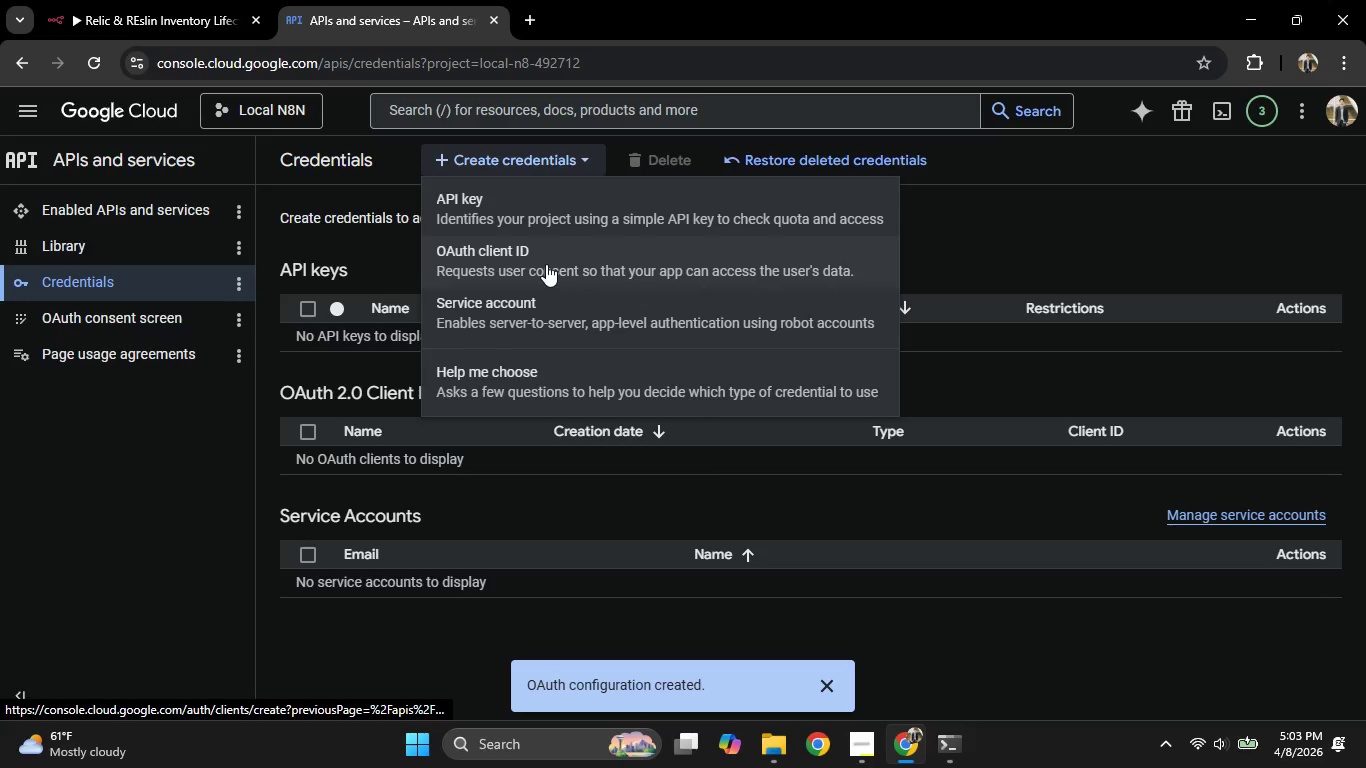 
wait(8.7)
 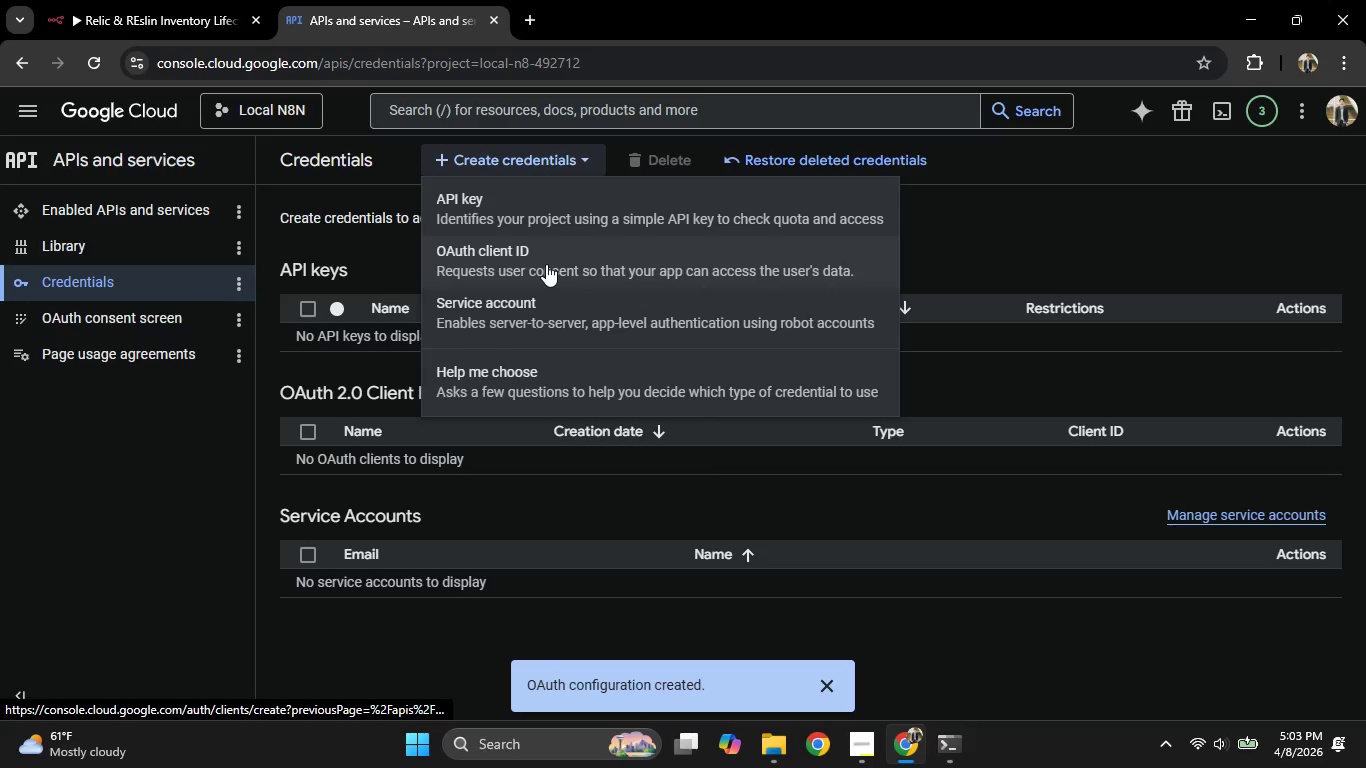 
left_click([498, 335])
 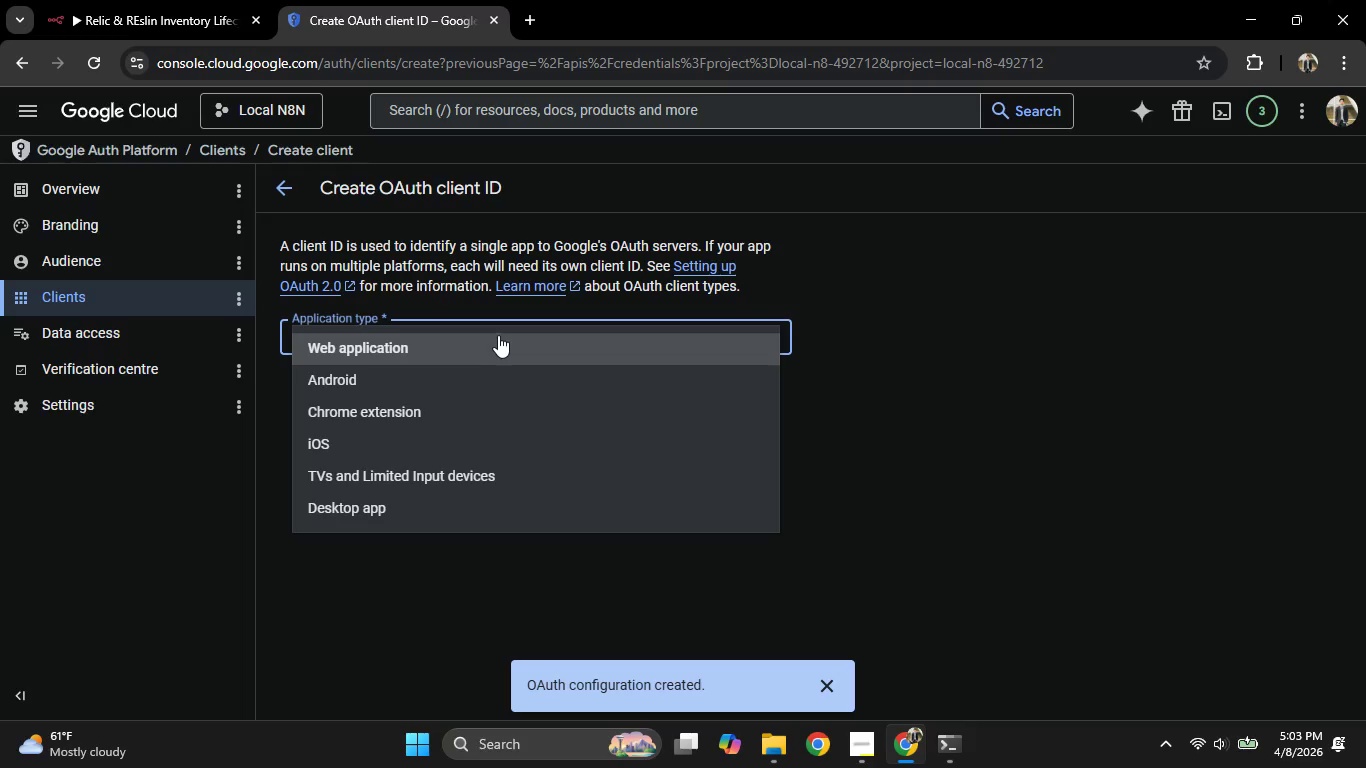 
left_click([498, 335])
 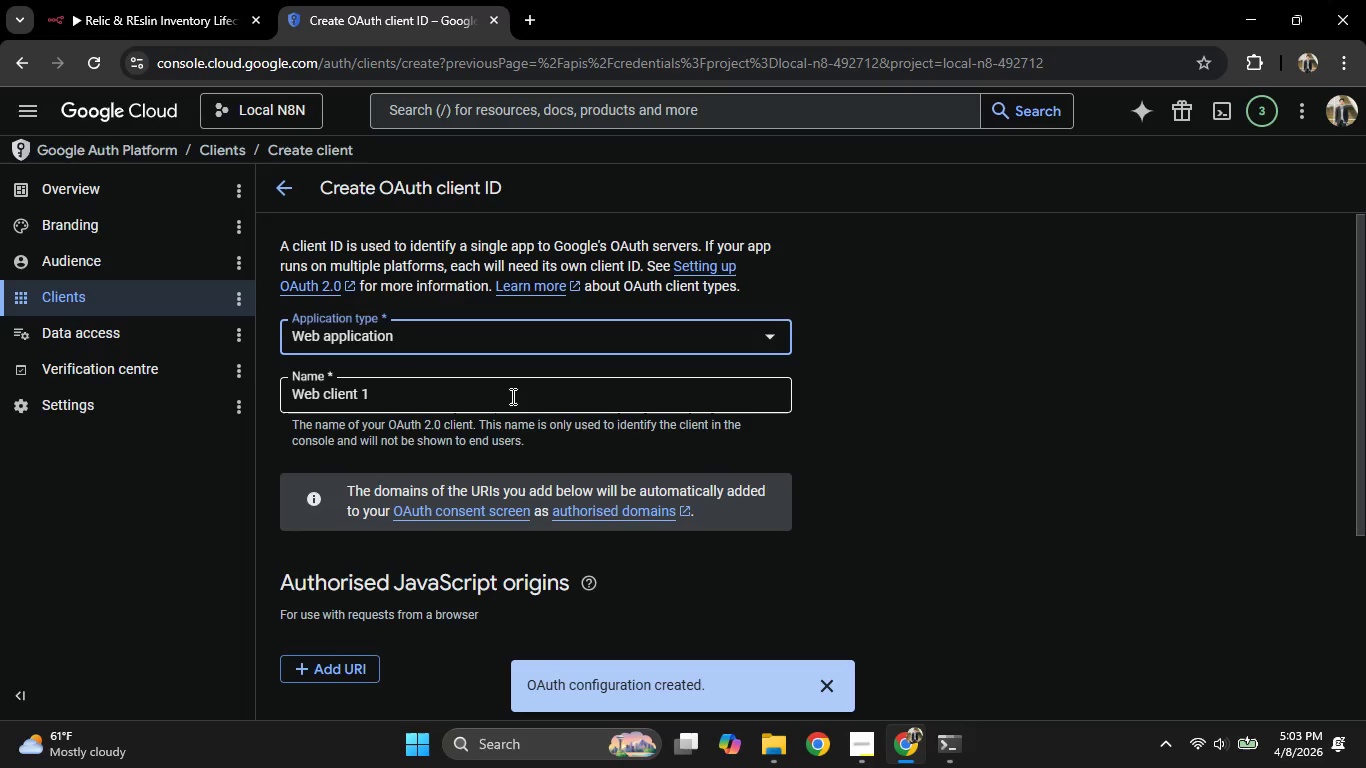 
left_click_drag(start_coordinate=[506, 389], to_coordinate=[273, 388])
 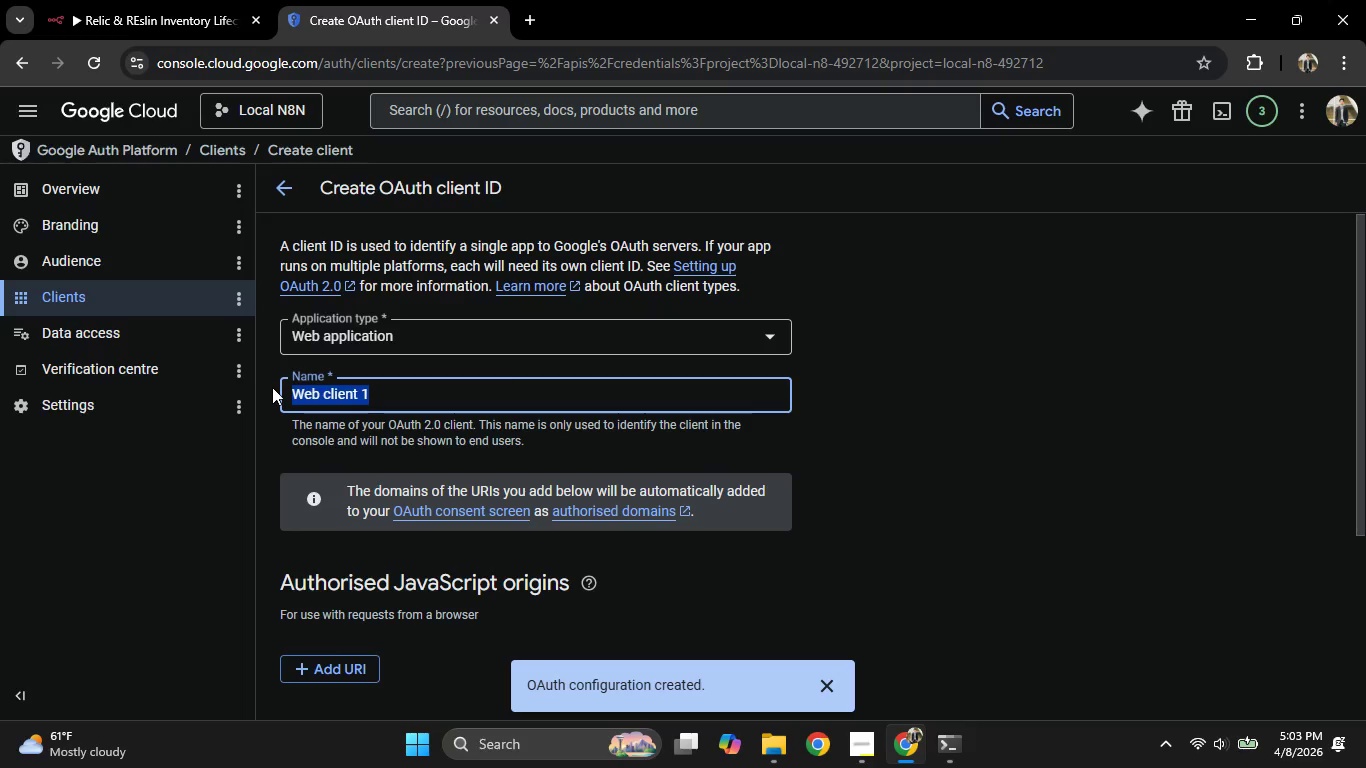 
type(N8n)
key(Backspace)
type(N)
 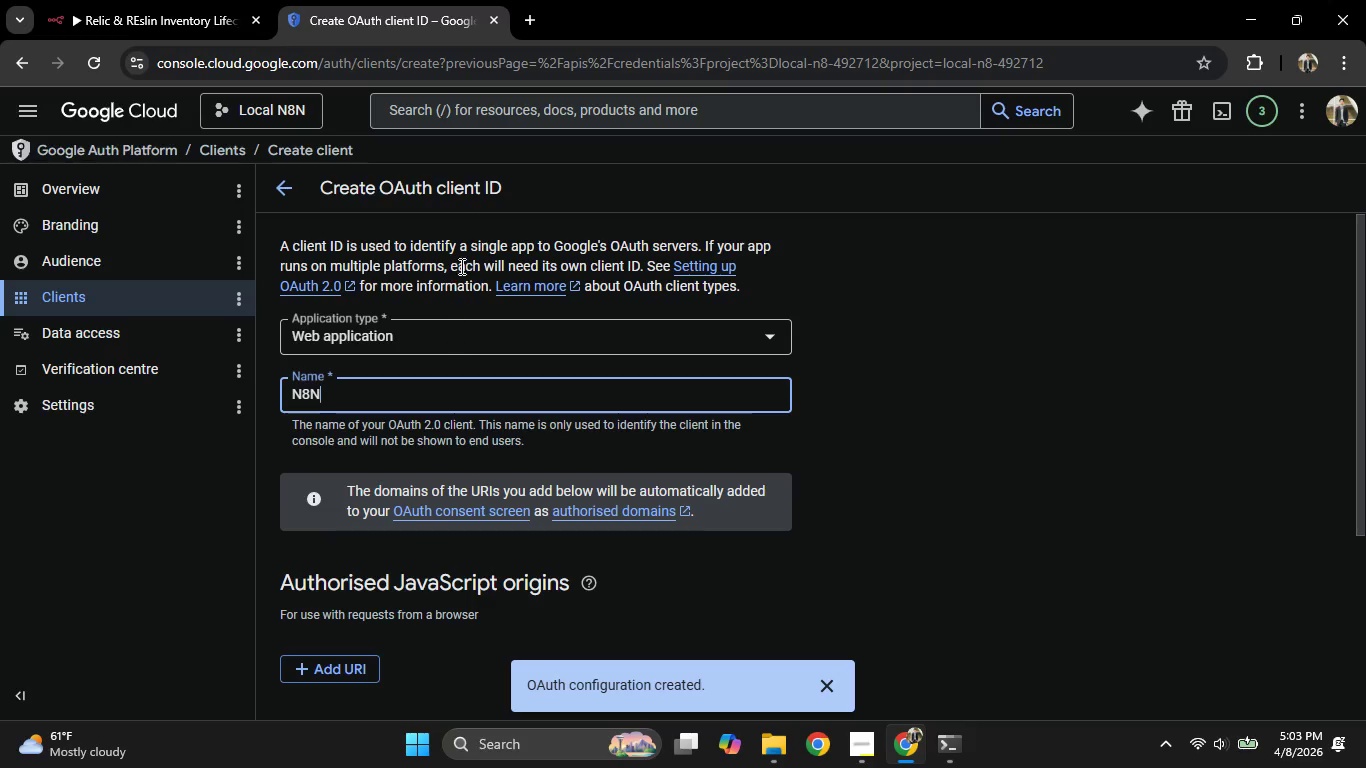 
scroll: coordinate [404, 358], scroll_direction: down, amount: 4.0
 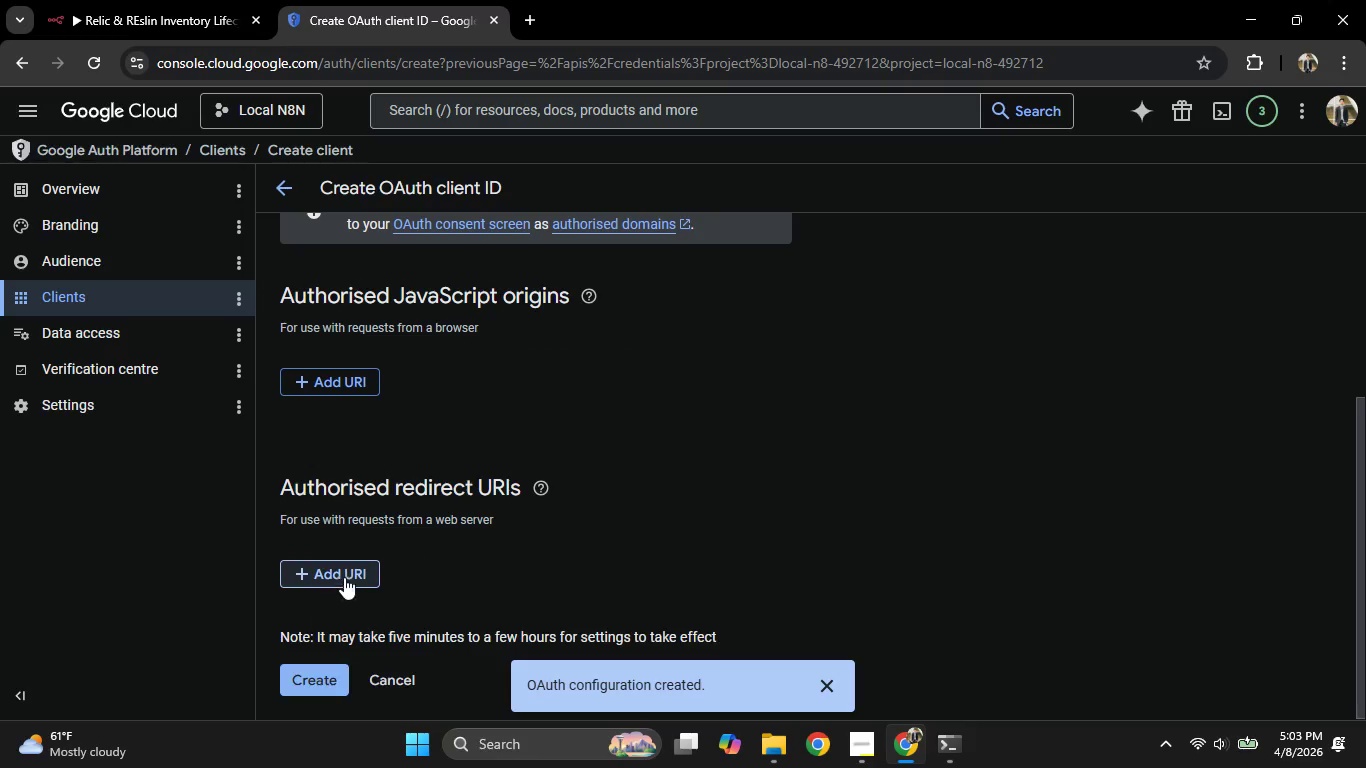 
left_click([127, 0])
 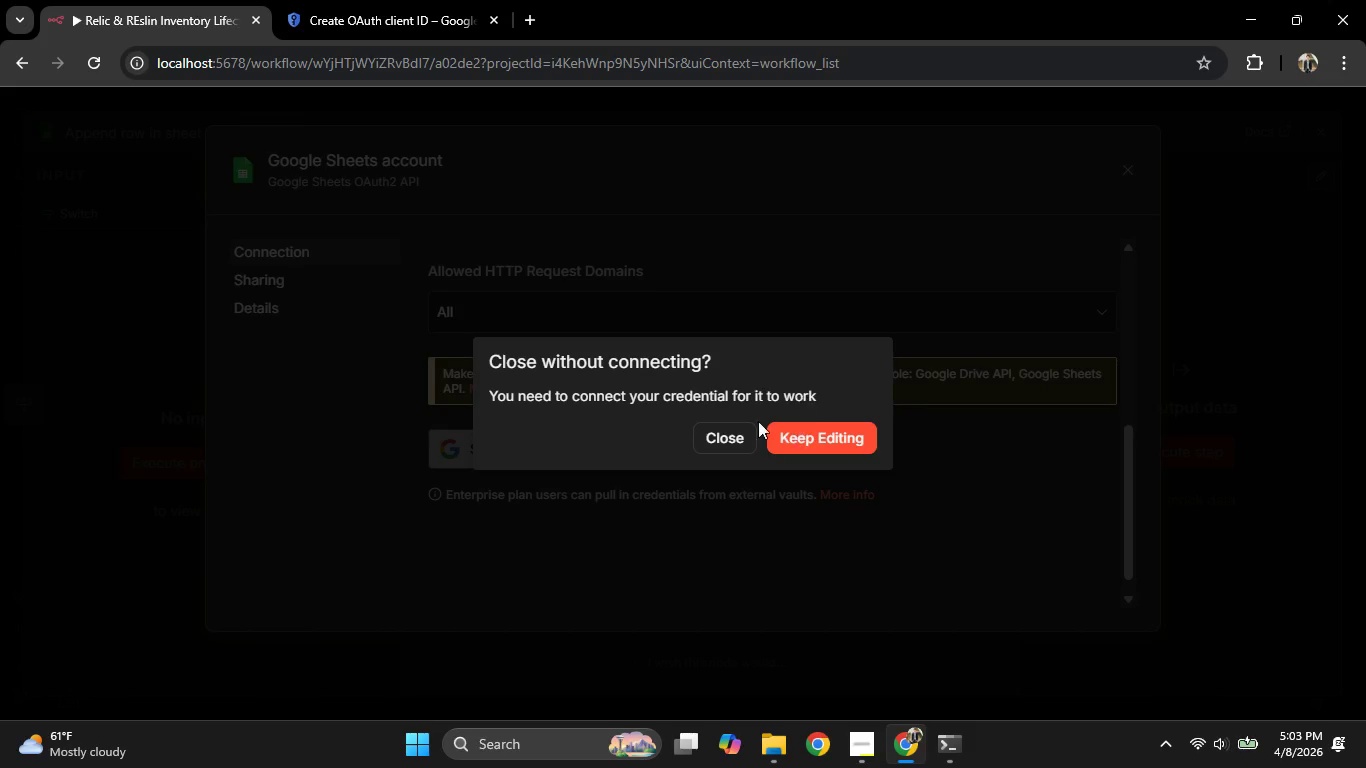 
scroll: coordinate [424, 499], scroll_direction: down, amount: 2.0
 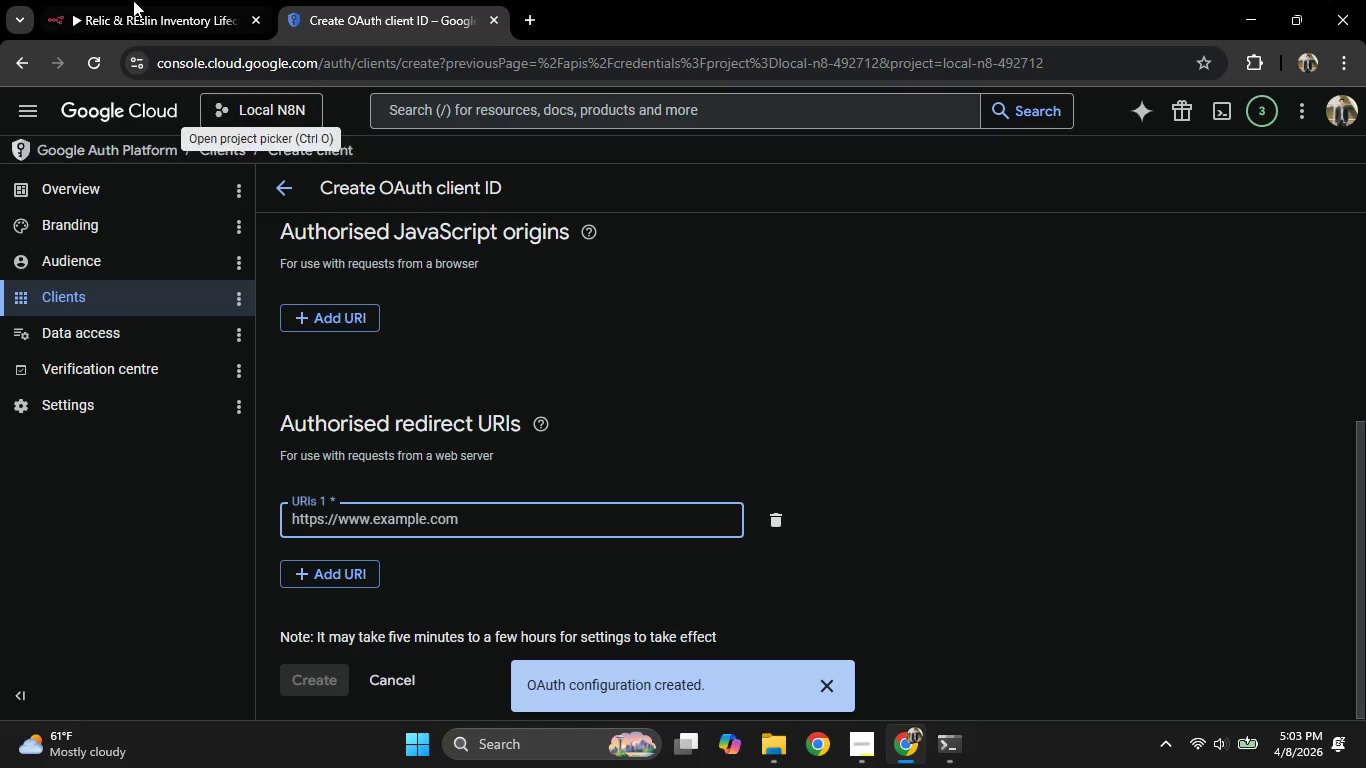 
left_click([730, 431])
 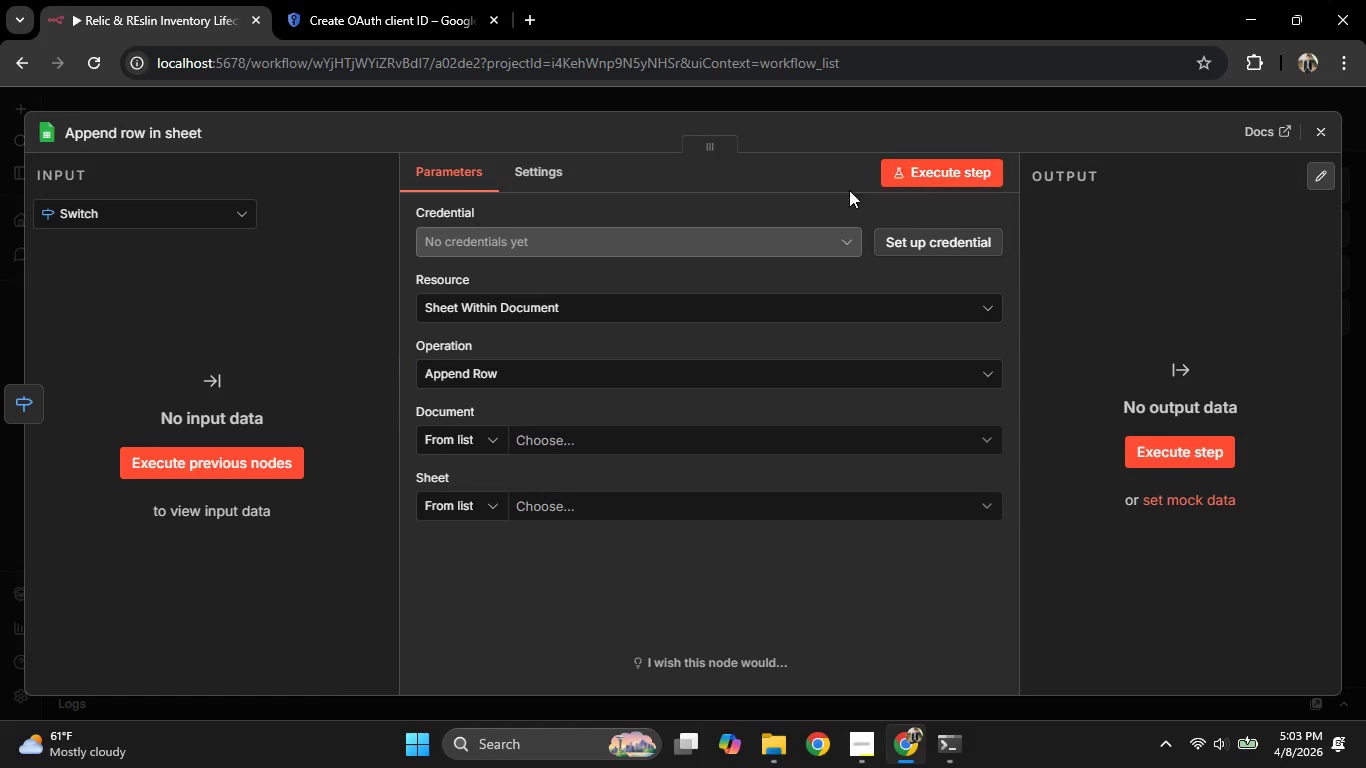 
left_click([930, 233])
 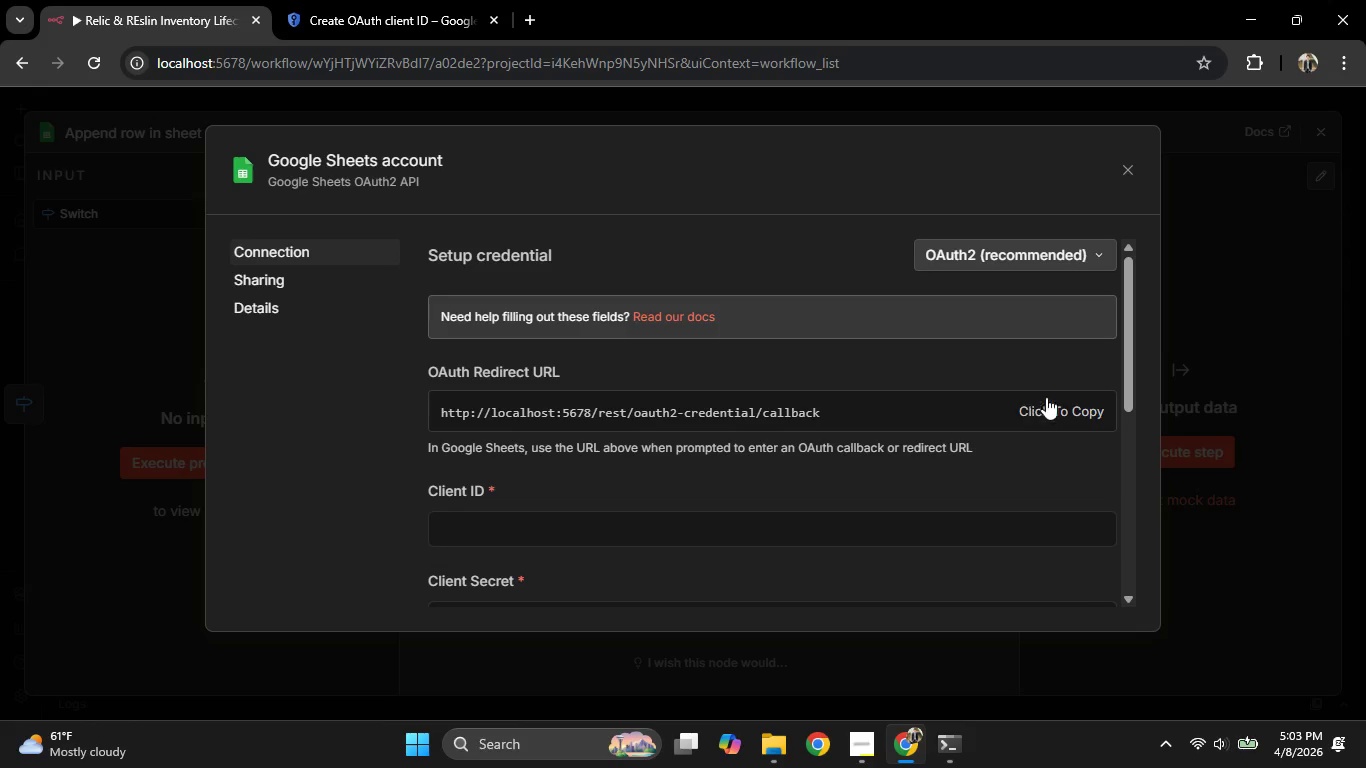 
left_click([1071, 411])
 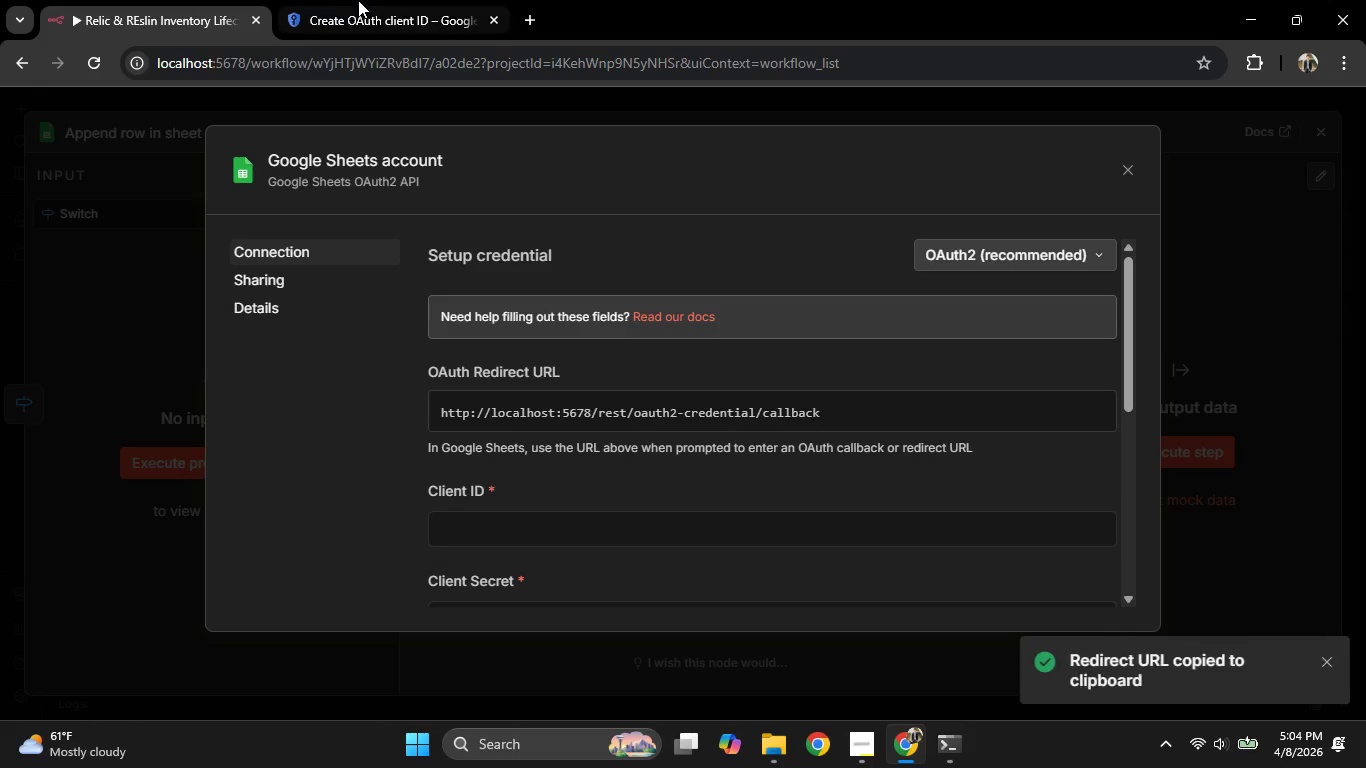 
left_click([350, 0])
 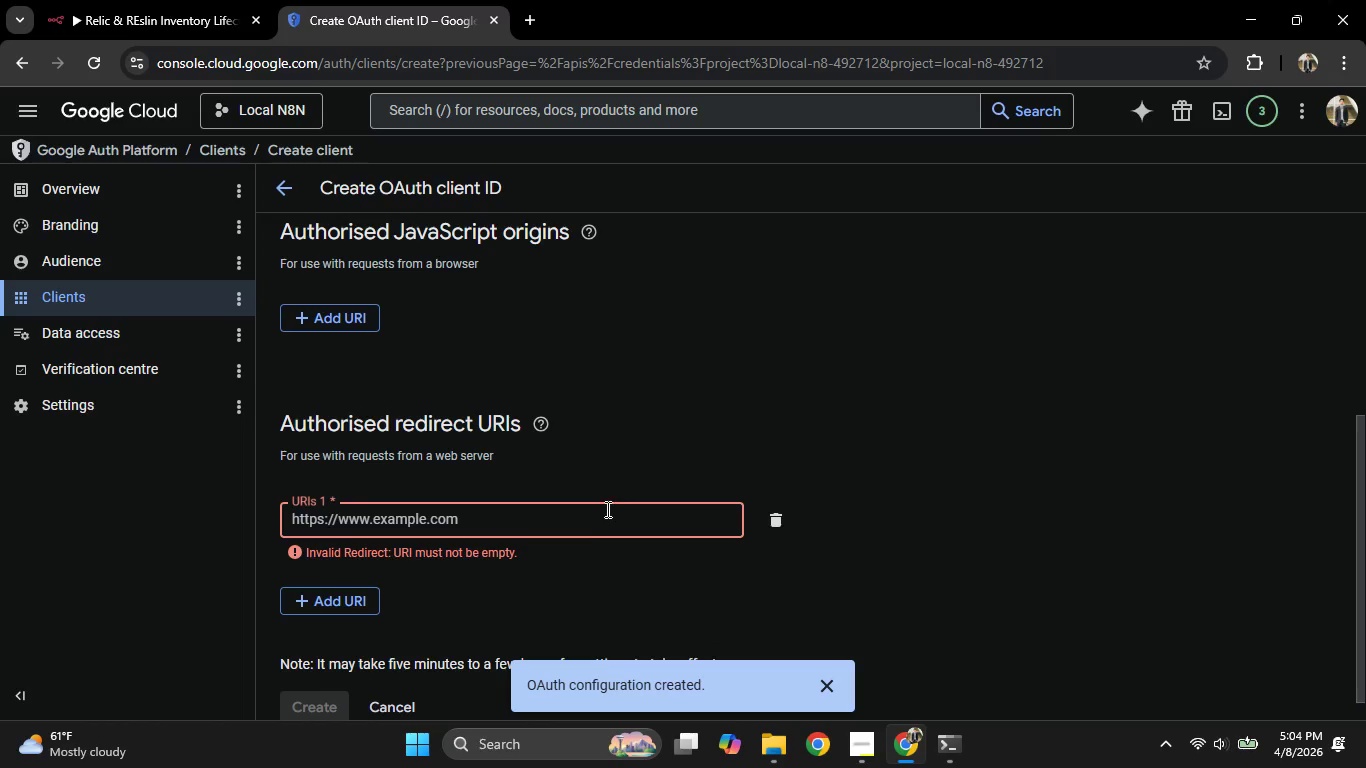 
key(Control+ControlLeft)
 